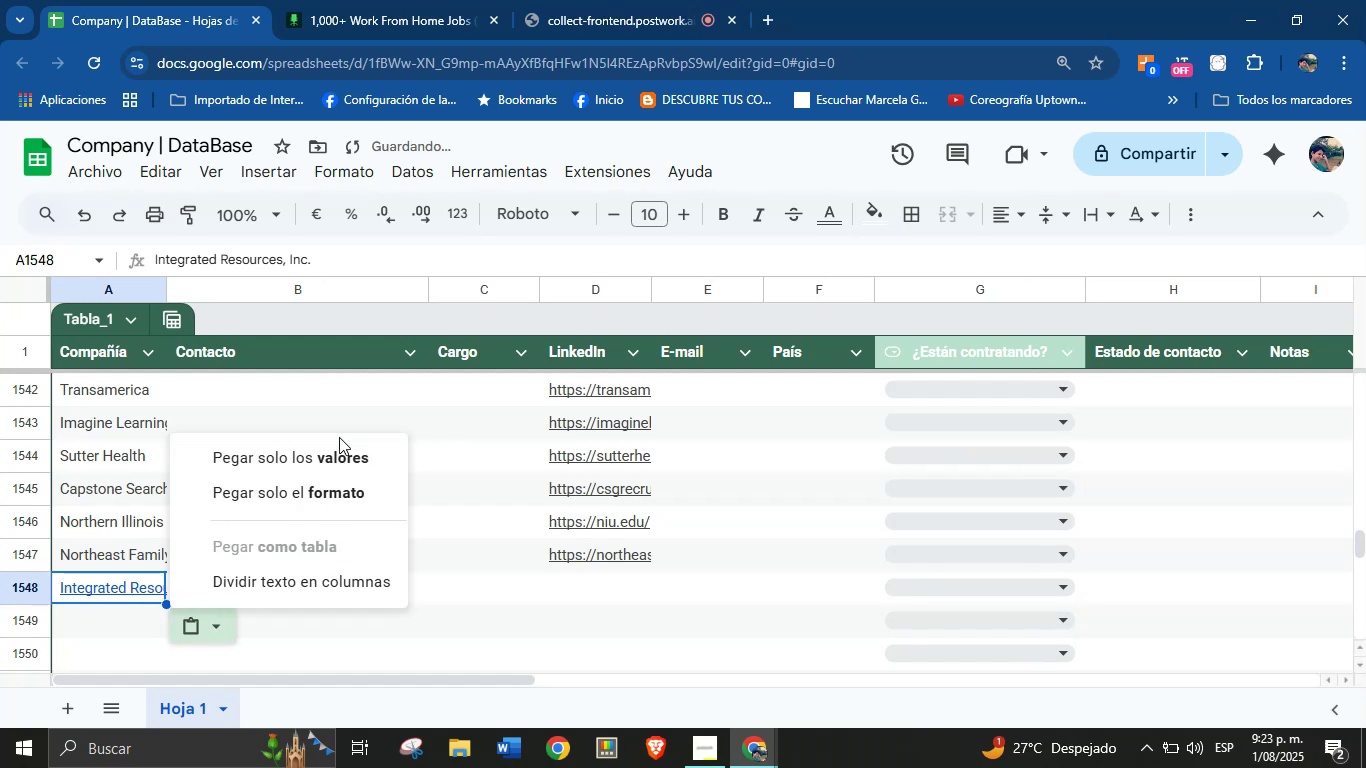 
left_click([334, 453])
 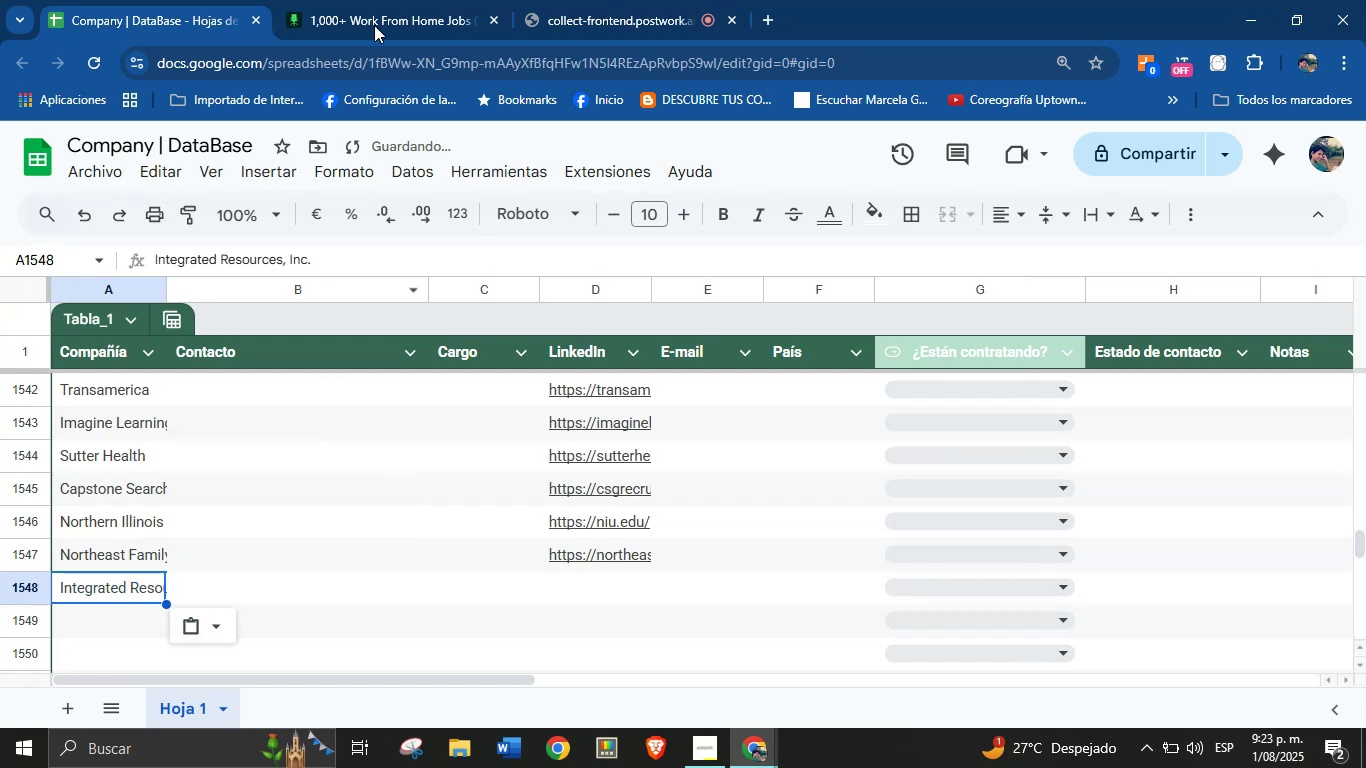 
left_click([353, 0])
 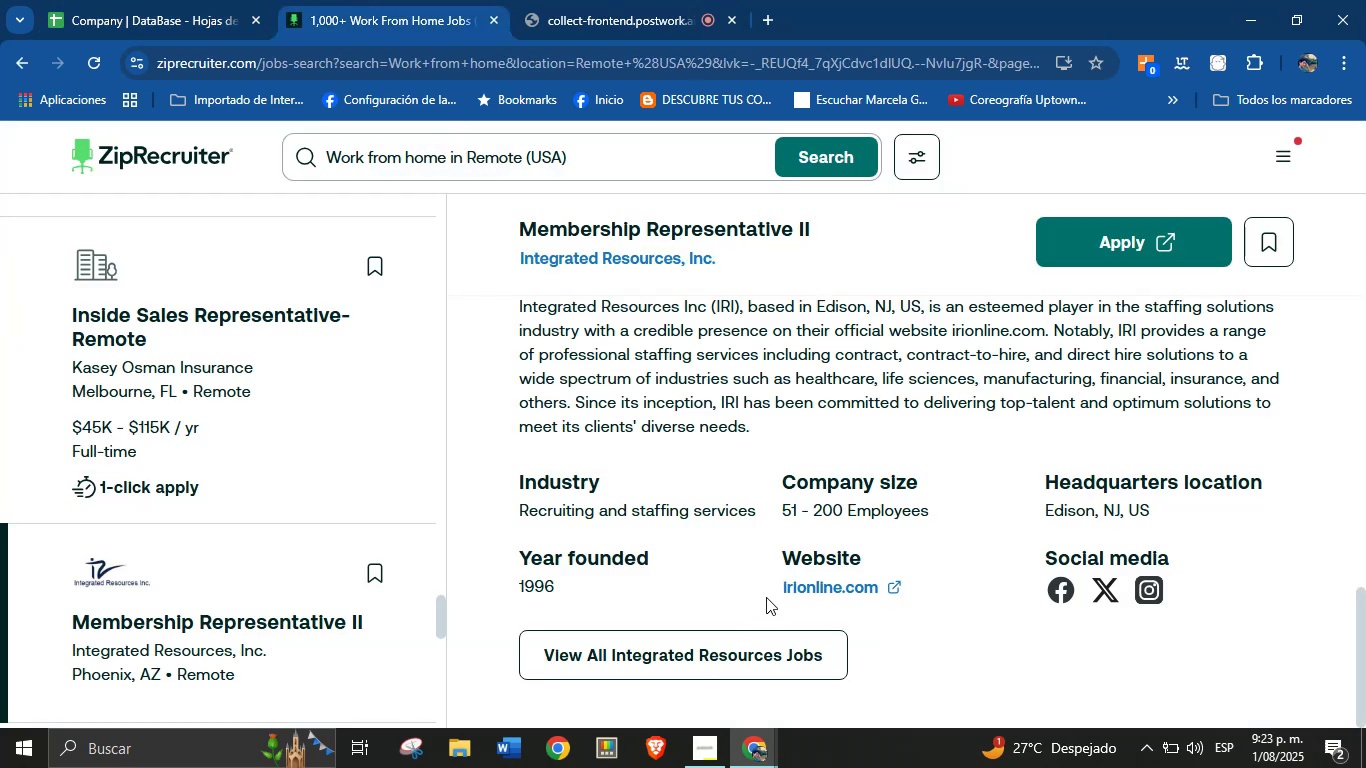 
right_click([795, 587])
 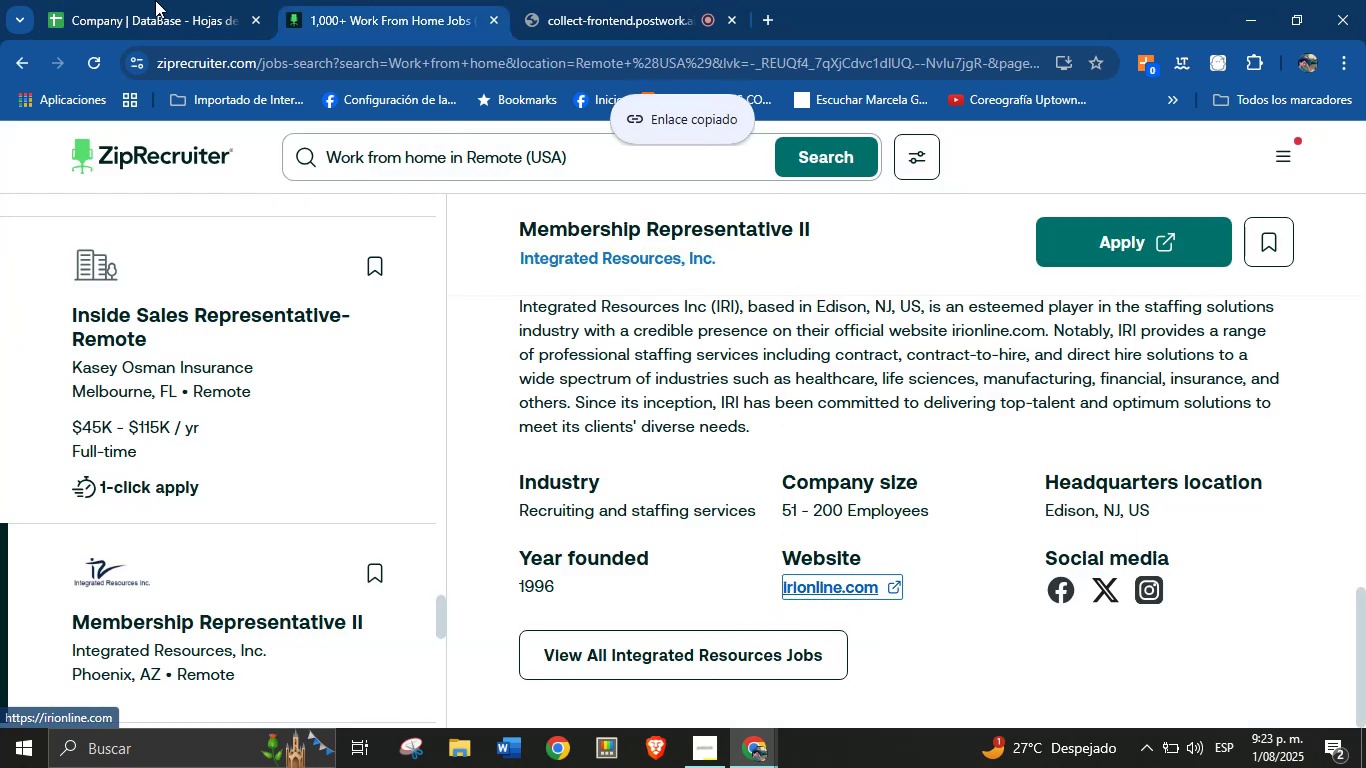 
left_click([148, 0])
 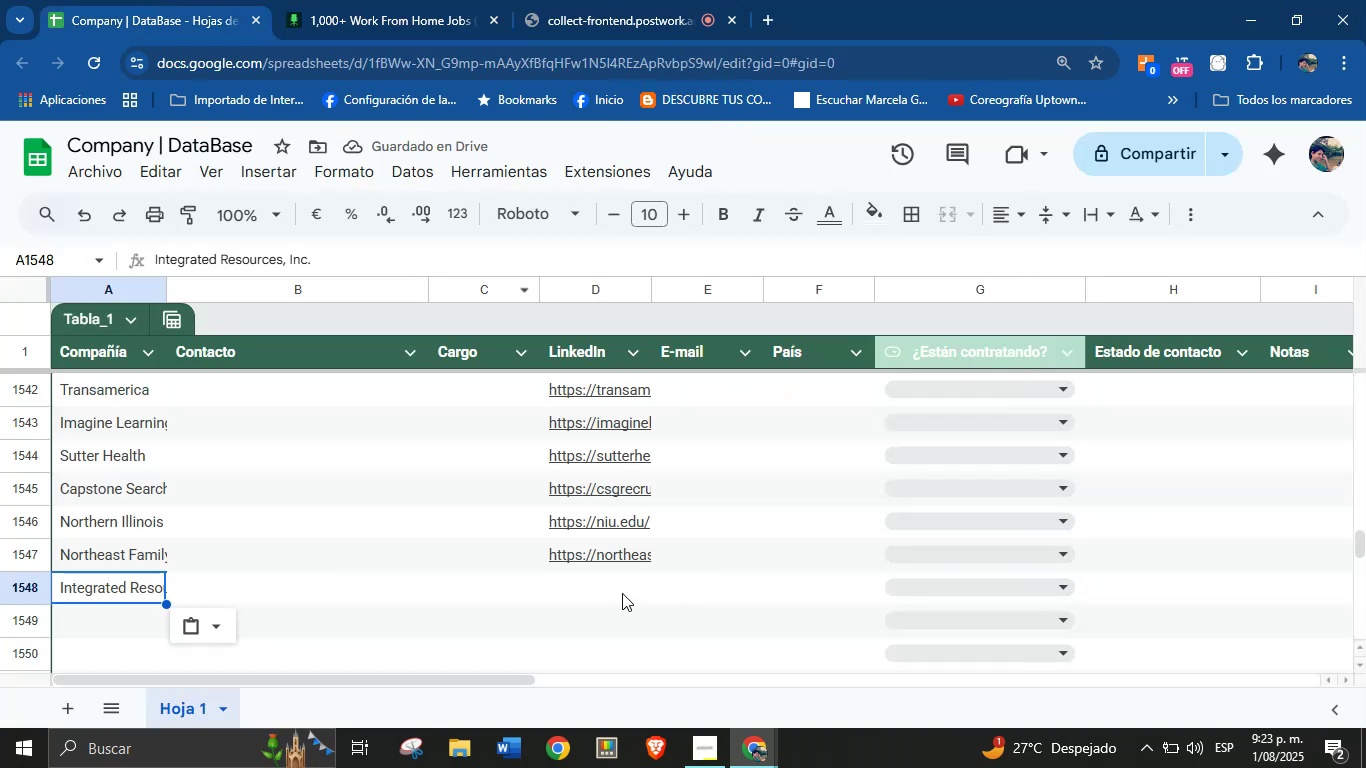 
key(Control+V)
 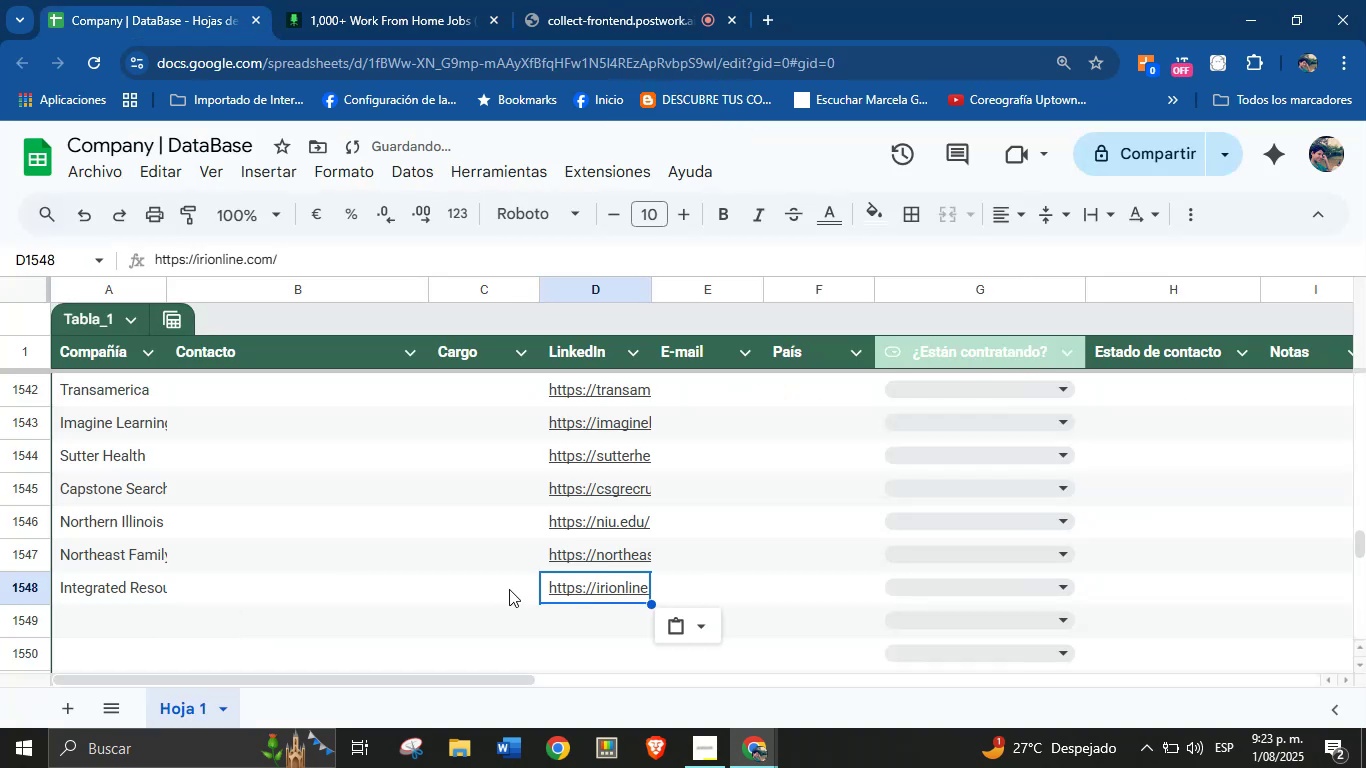 
scroll: coordinate [405, 557], scroll_direction: down, amount: 1.0
 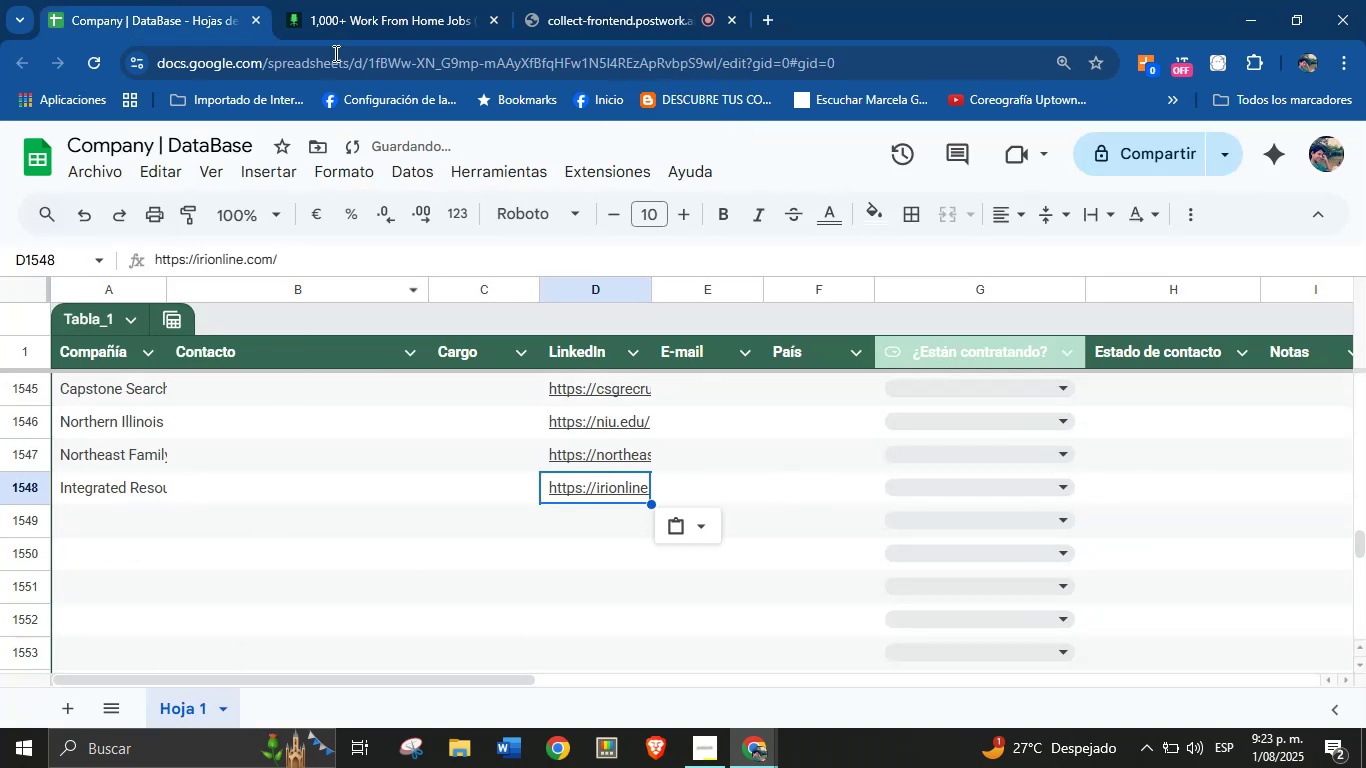 
left_click([364, 0])
 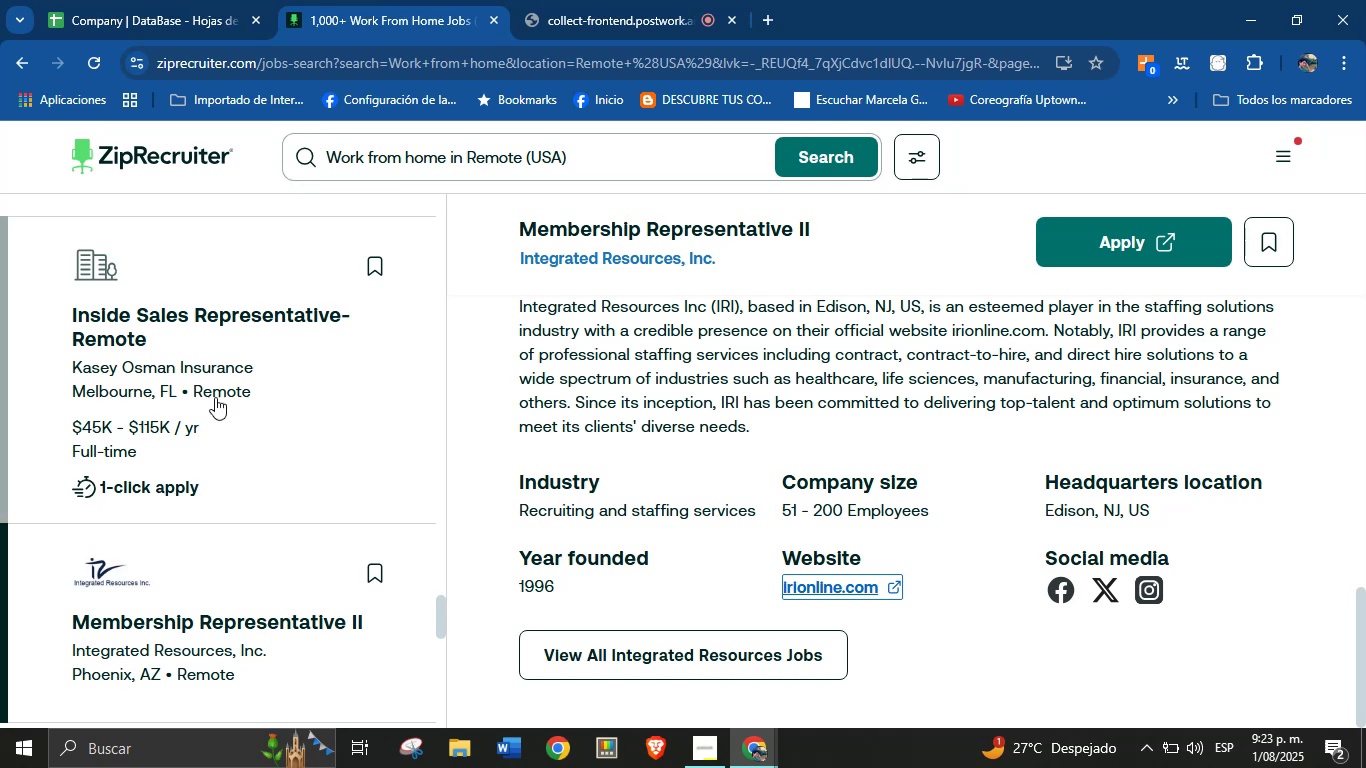 
scroll: coordinate [639, 436], scroll_direction: down, amount: 34.0
 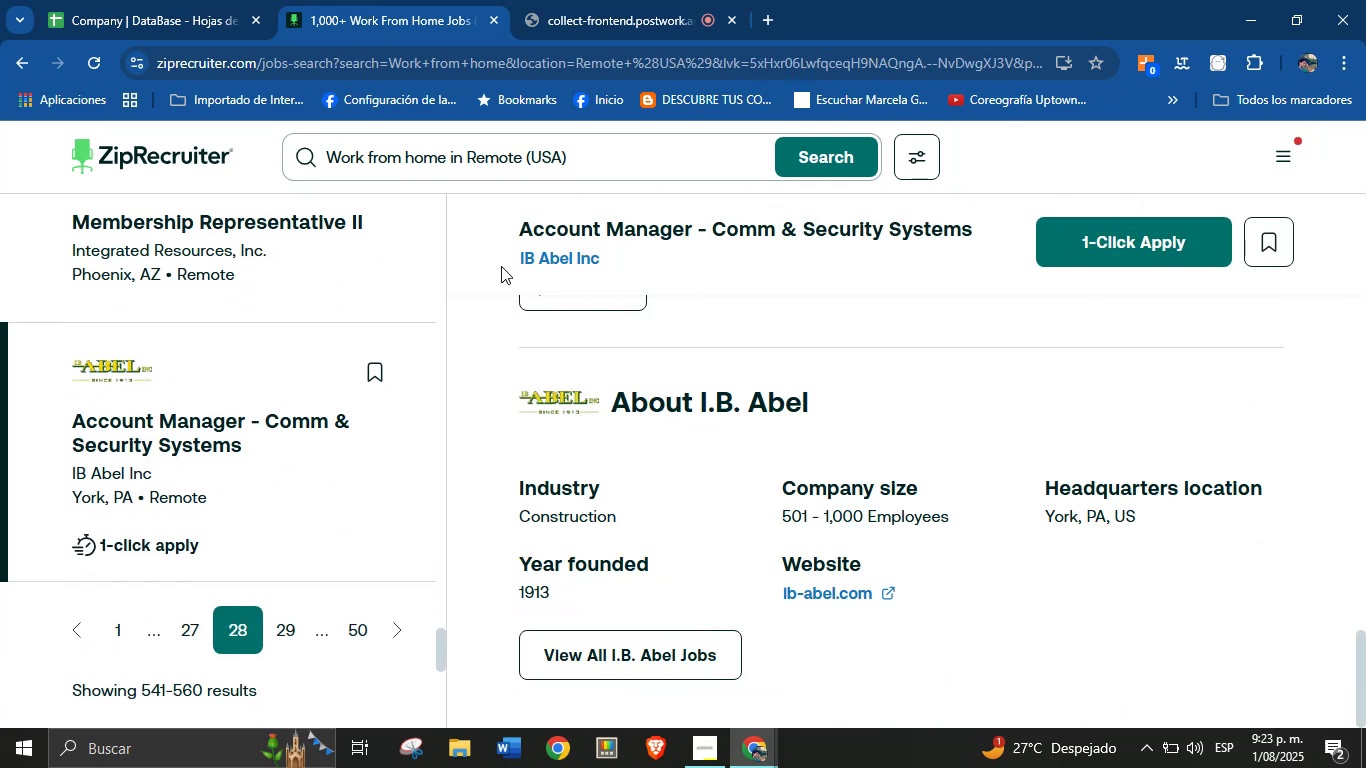 
left_click_drag(start_coordinate=[499, 263], to_coordinate=[607, 263])
 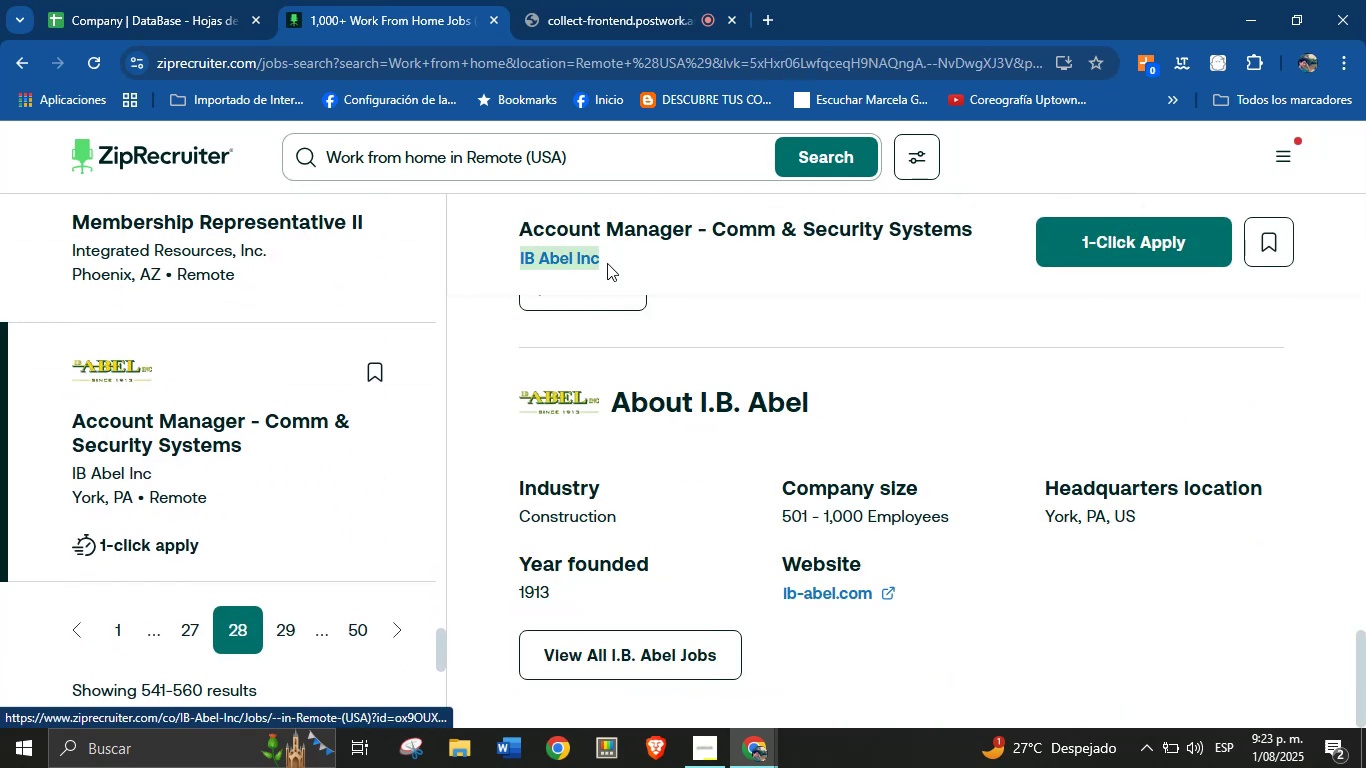 
key(Control+C)
 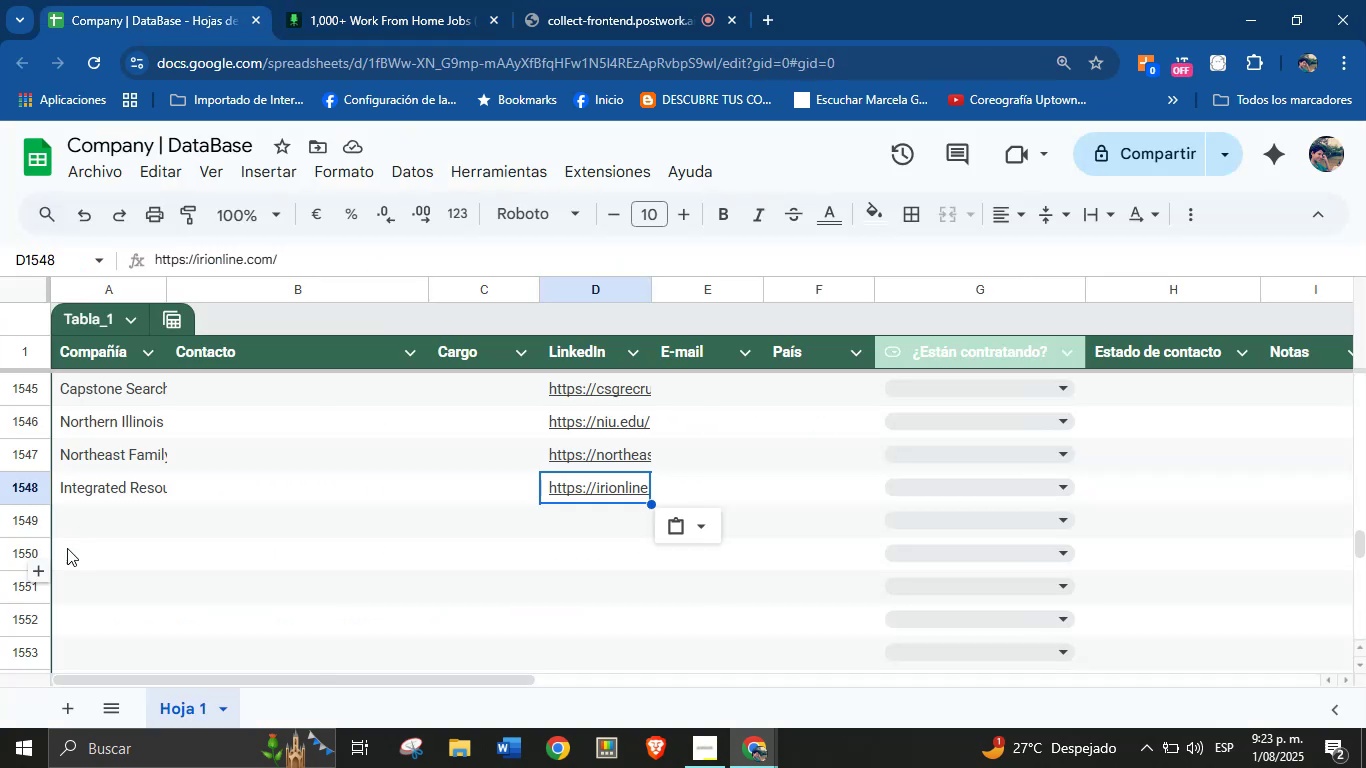 
key(Control+V)
 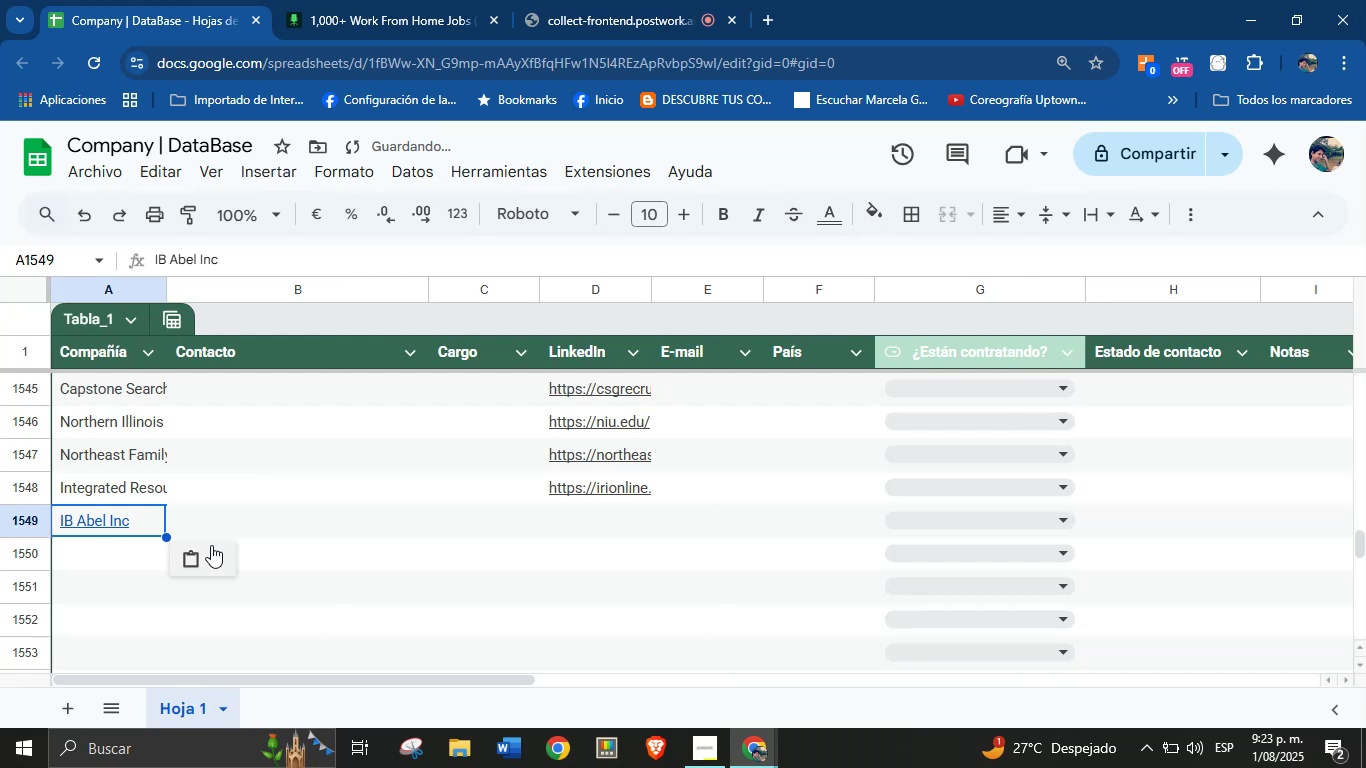 
left_click([215, 552])
 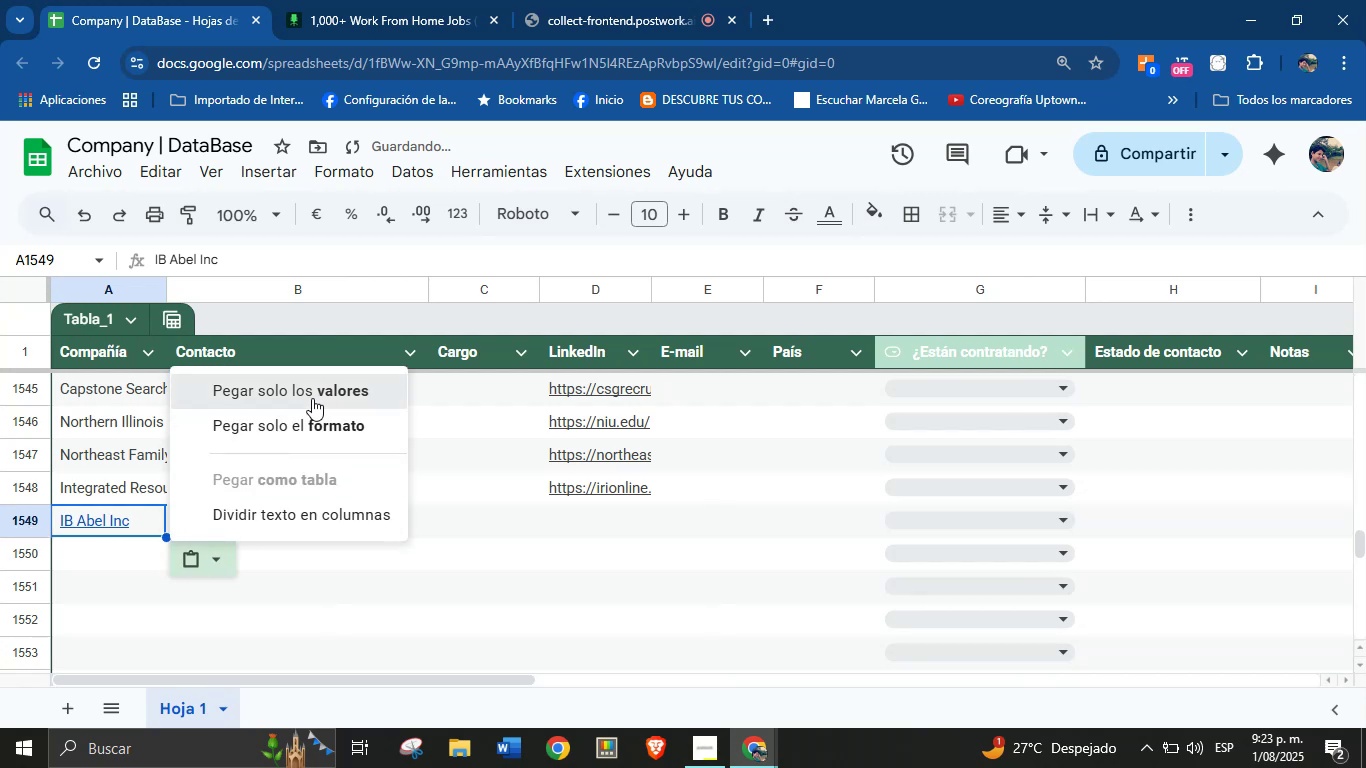 
left_click([376, 0])
 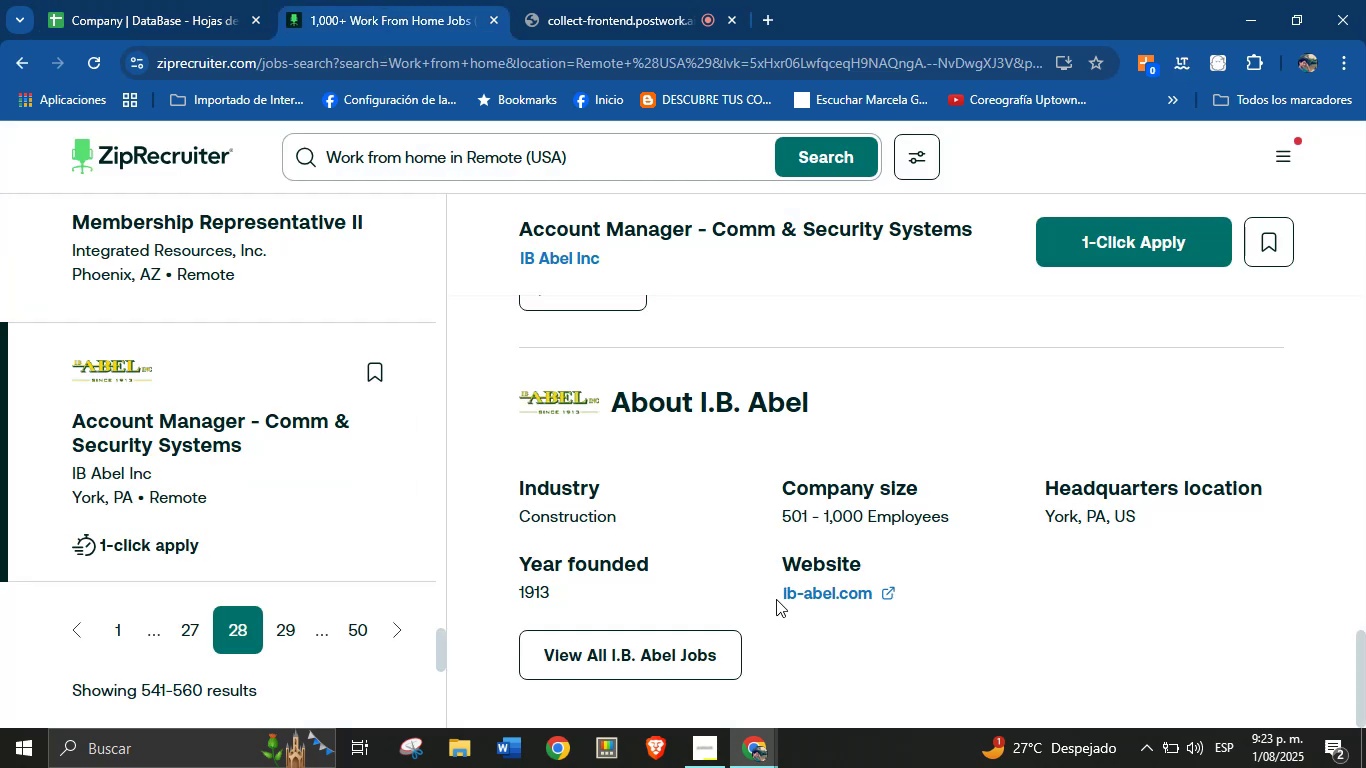 
right_click([815, 596])
 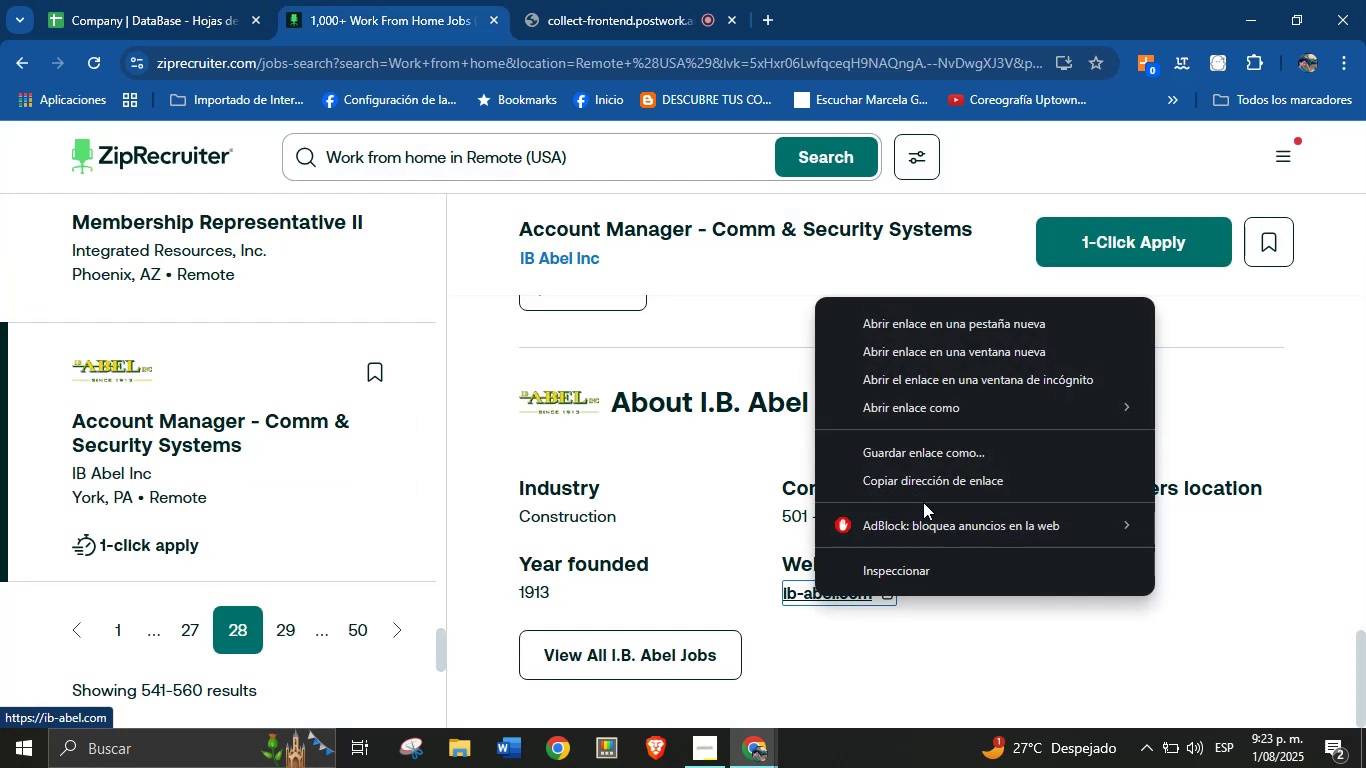 
left_click([923, 492])
 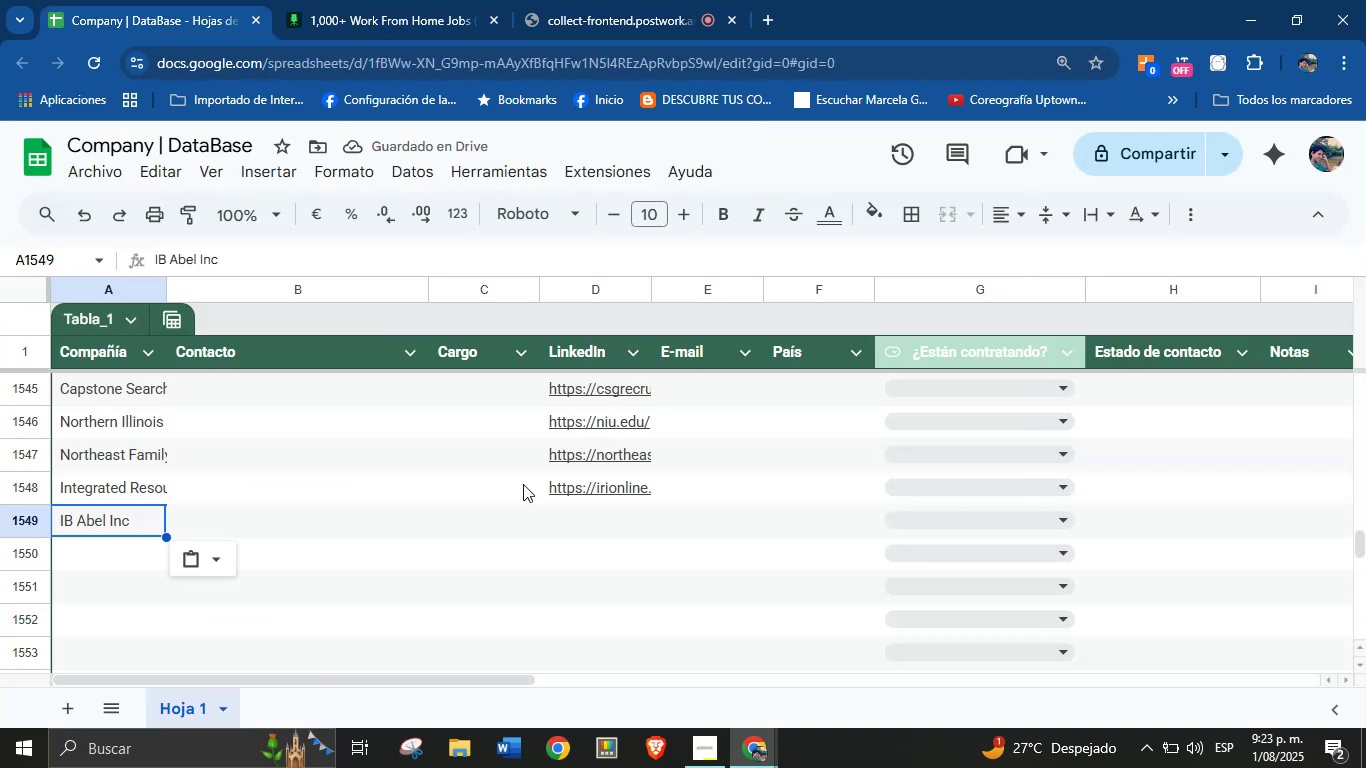 
left_click([570, 529])
 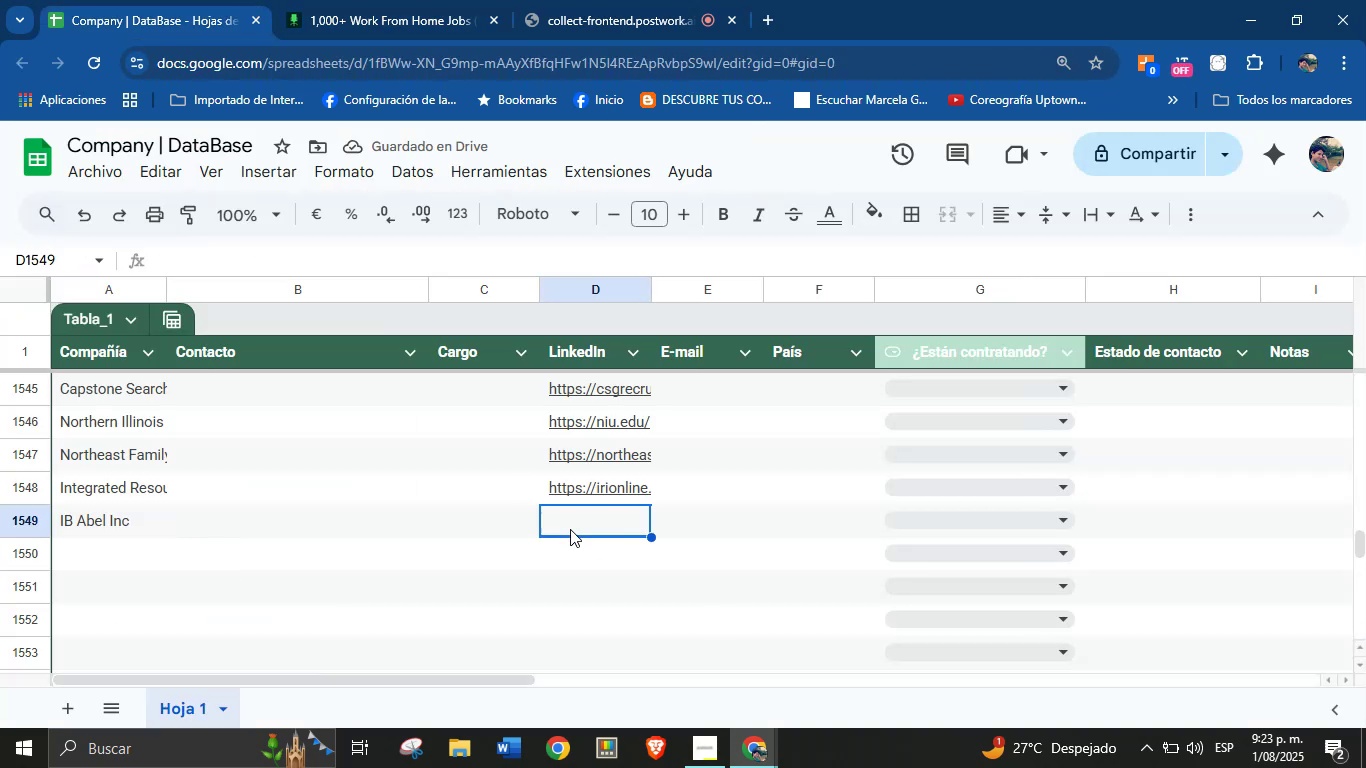 
key(Control+V)
 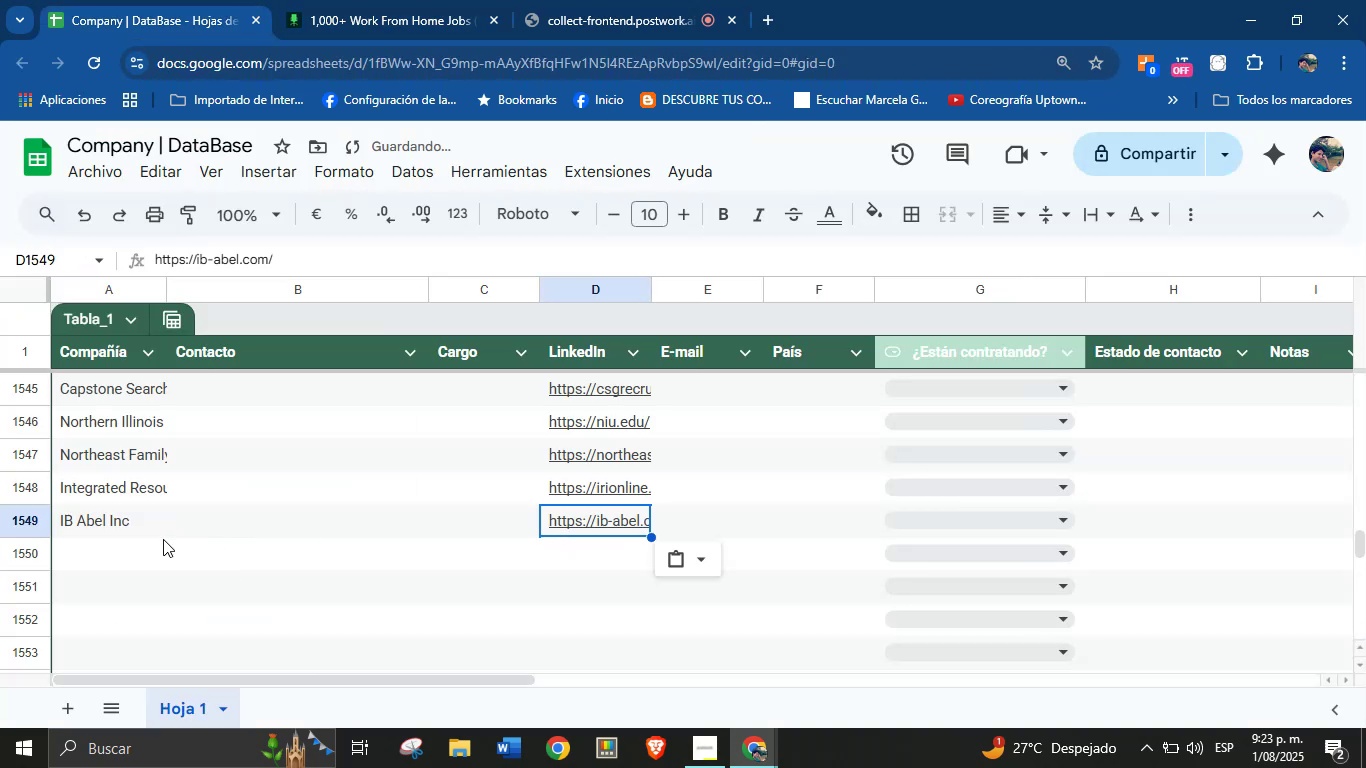 
left_click([131, 544])
 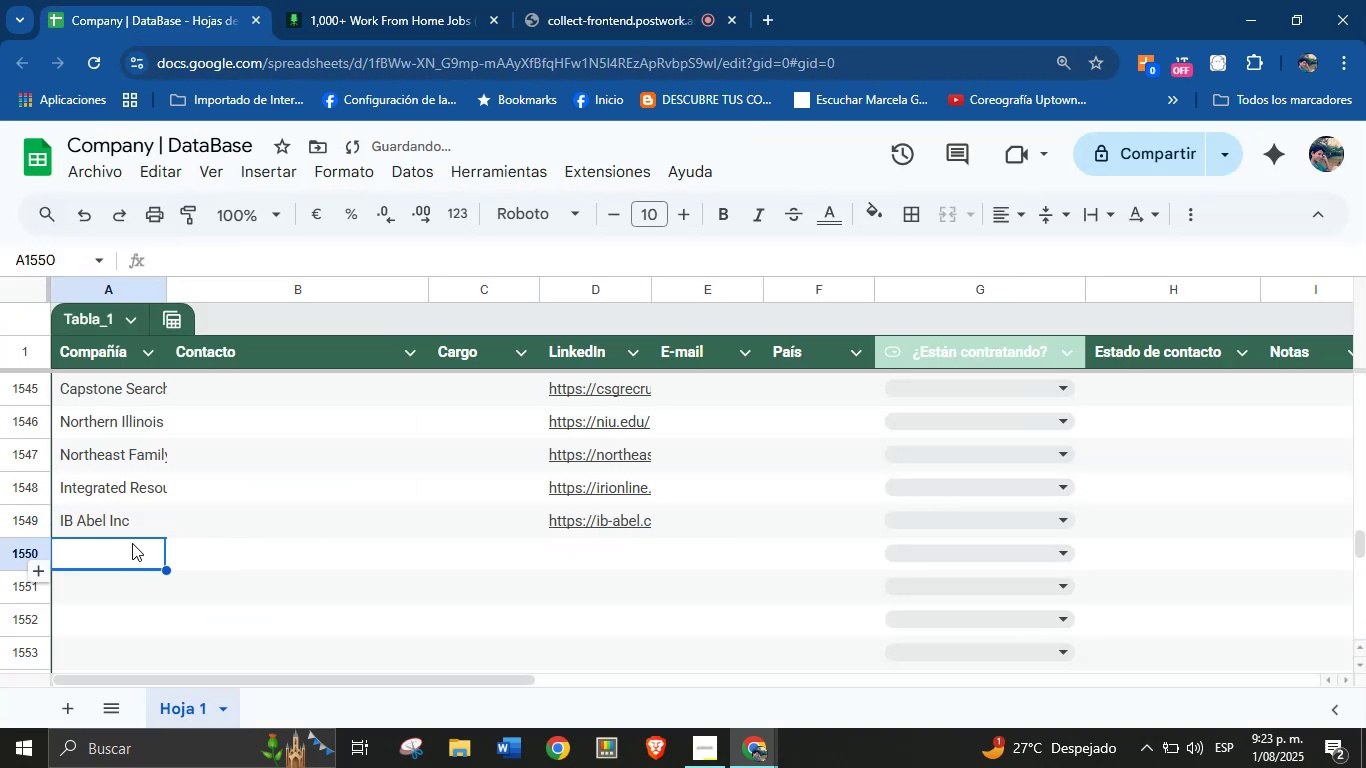 
scroll: coordinate [137, 535], scroll_direction: down, amount: 1.0
 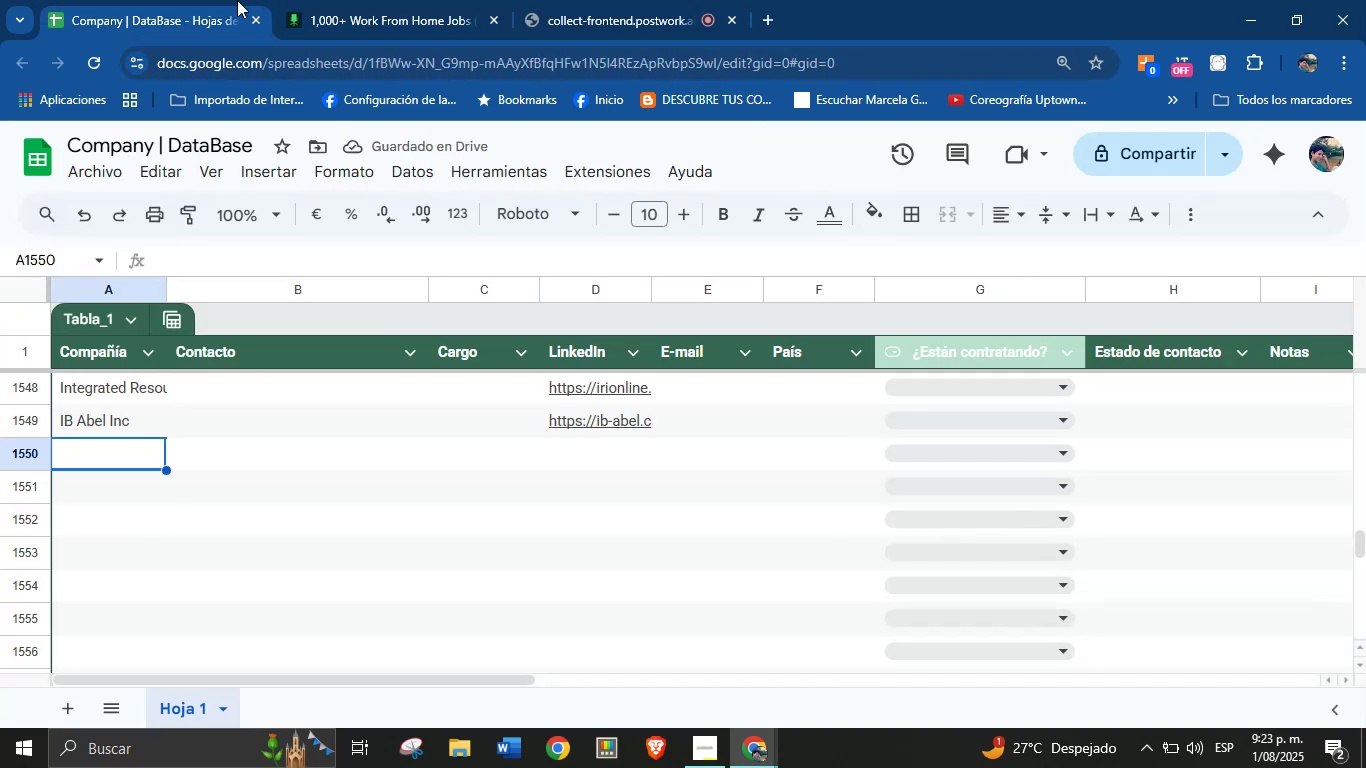 
left_click([329, 0])
 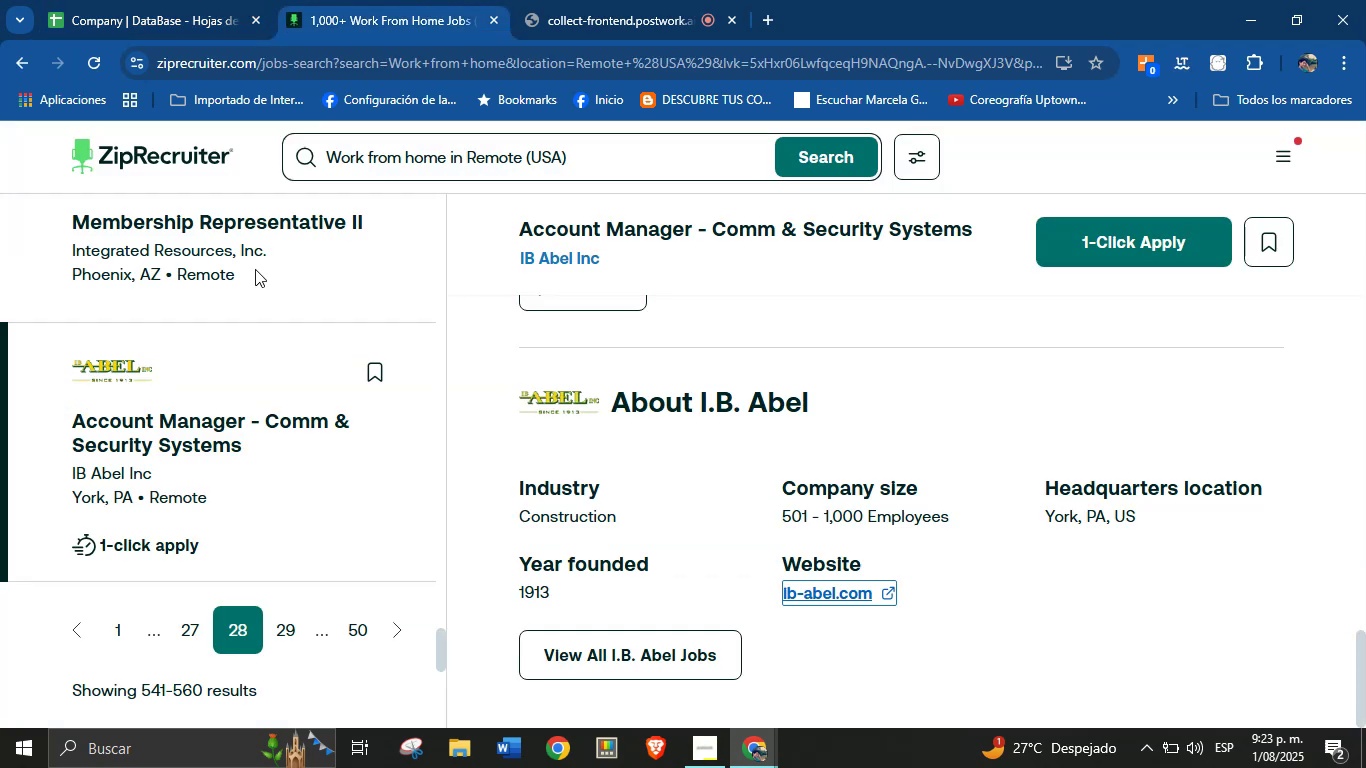 
scroll: coordinate [108, 536], scroll_direction: down, amount: 2.0
 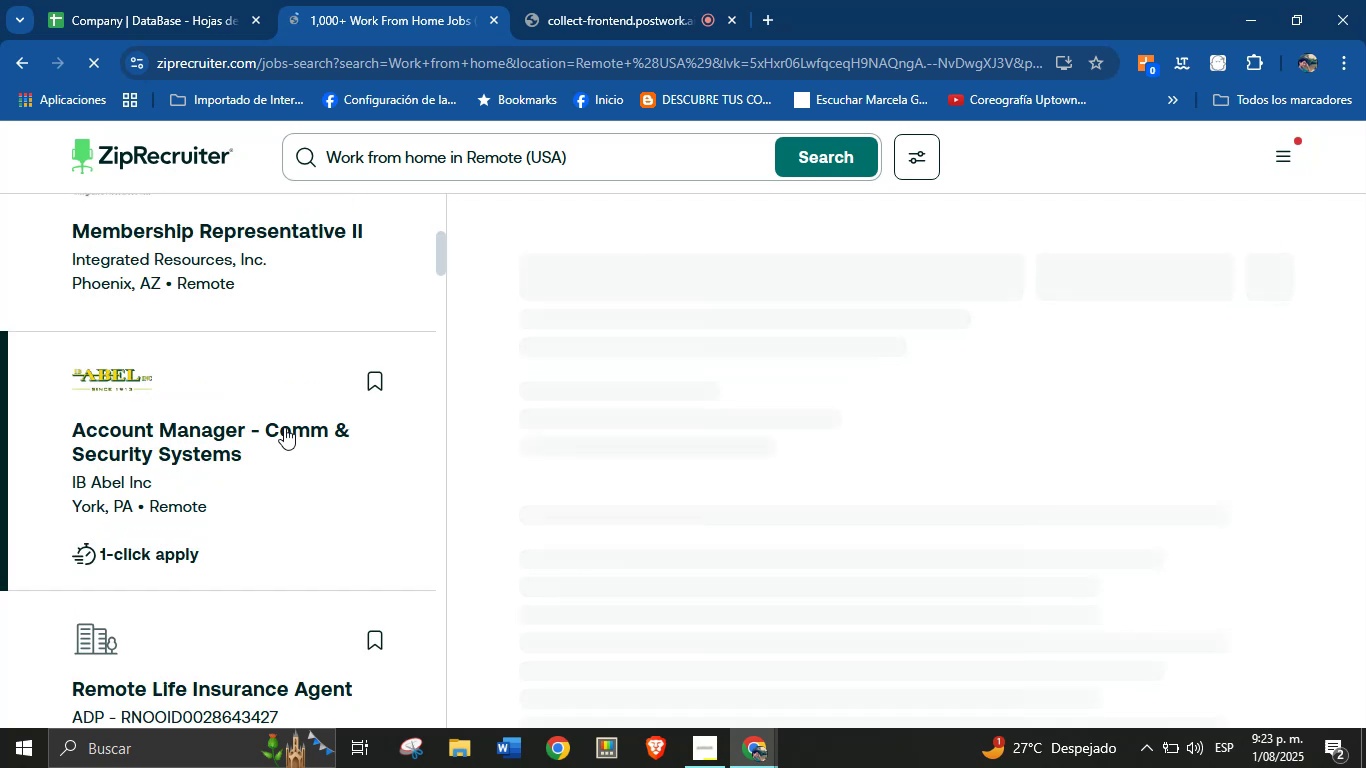 
wait(15.32)
 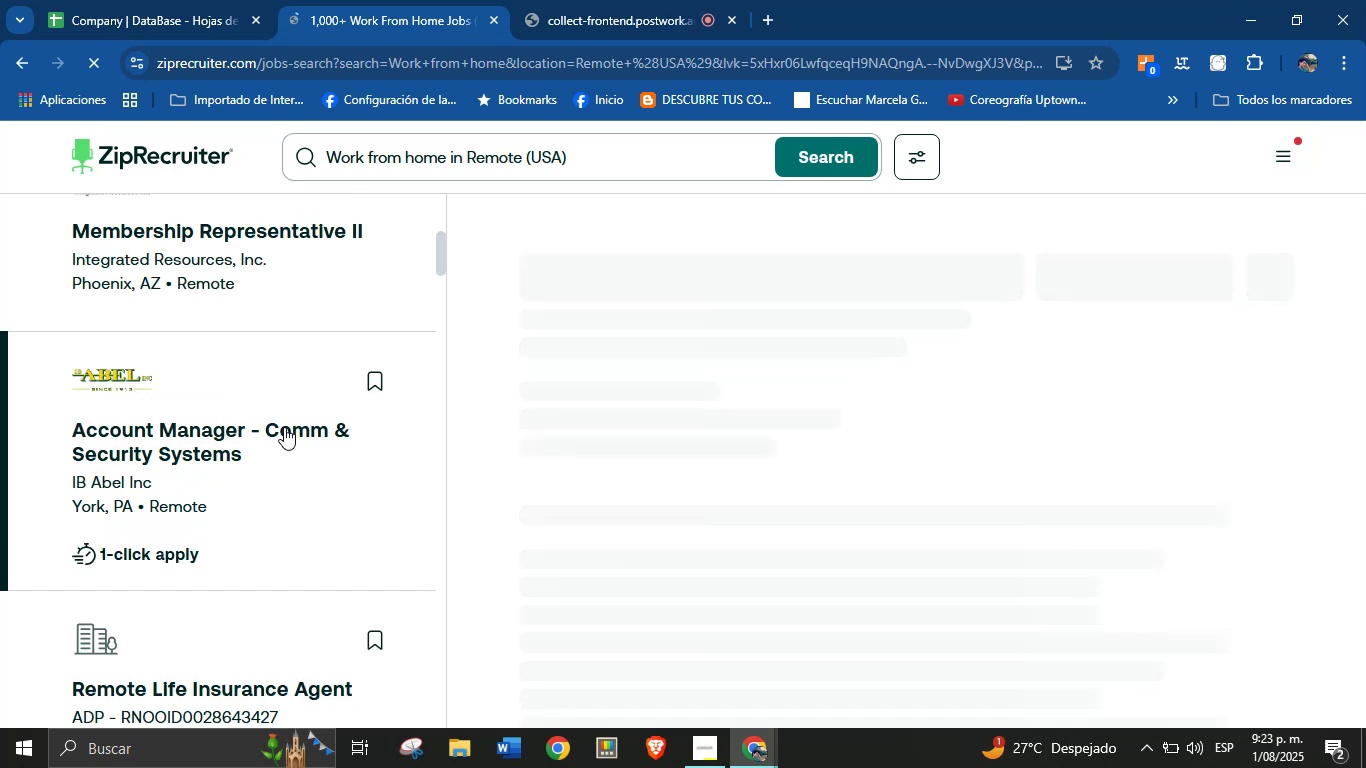 
scroll: coordinate [584, 415], scroll_direction: down, amount: 28.0
 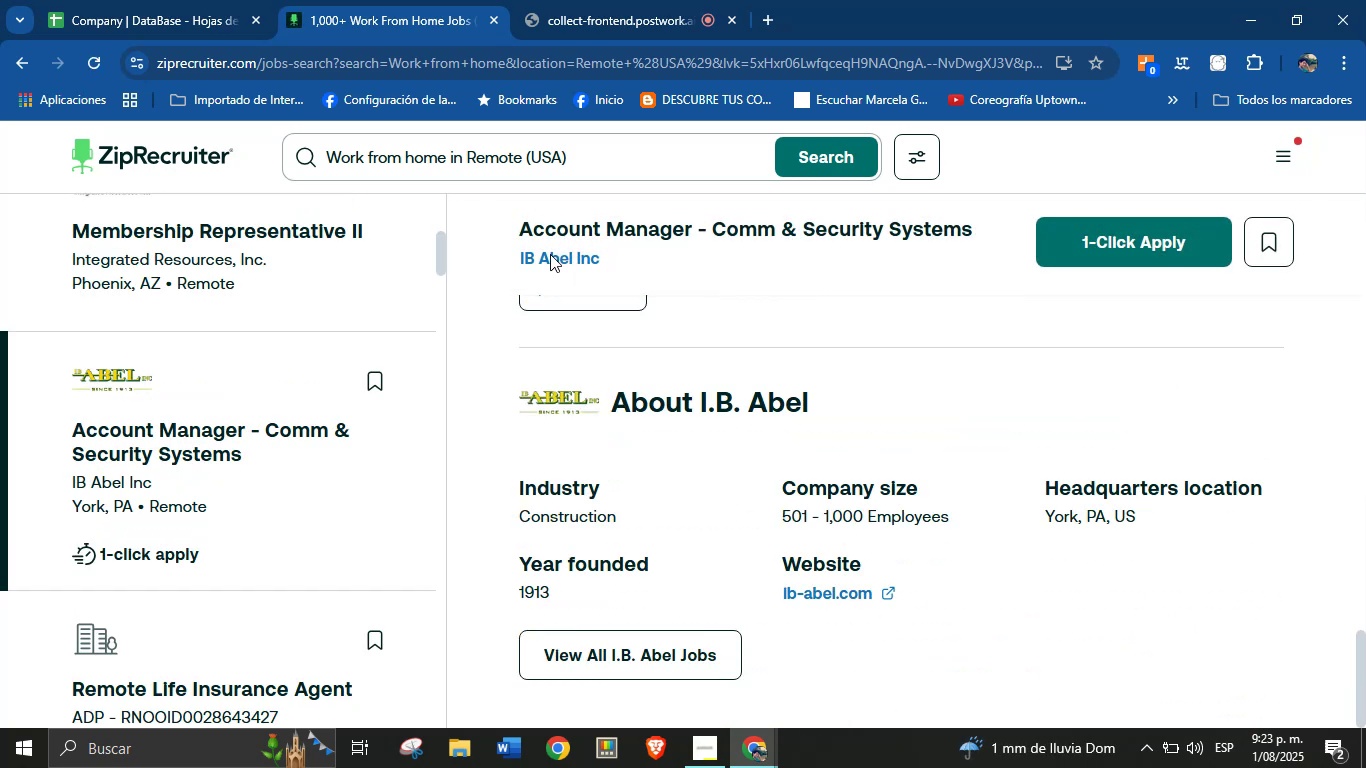 
left_click([173, 0])
 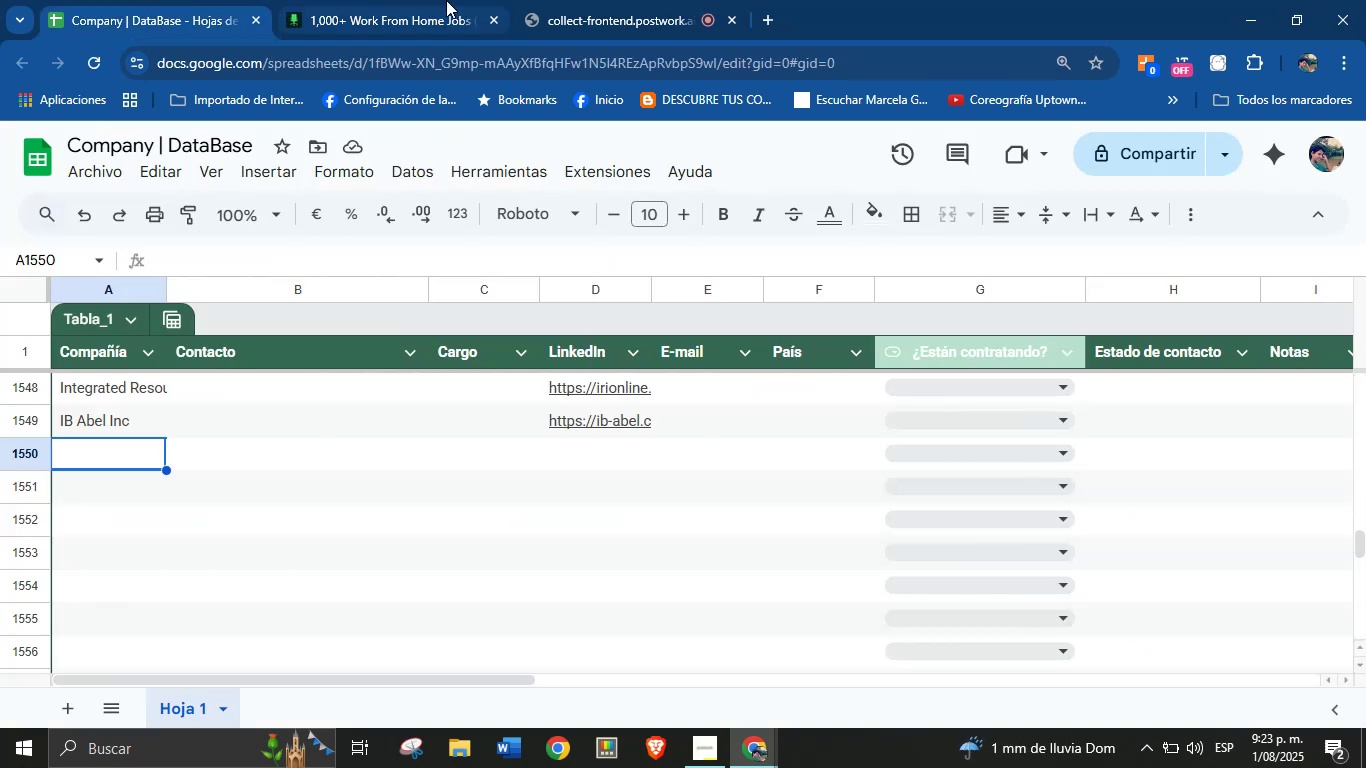 
left_click([447, 0])
 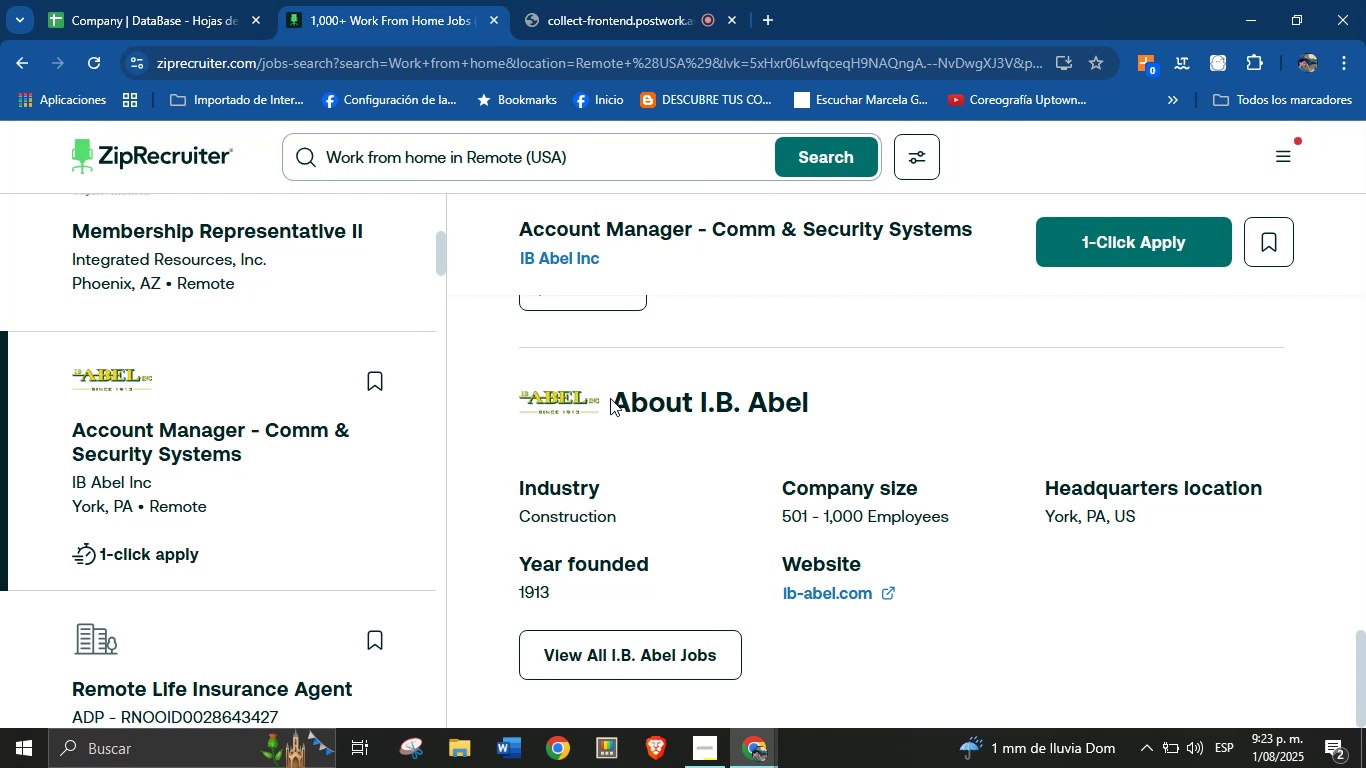 
scroll: coordinate [187, 456], scroll_direction: down, amount: 69.0
 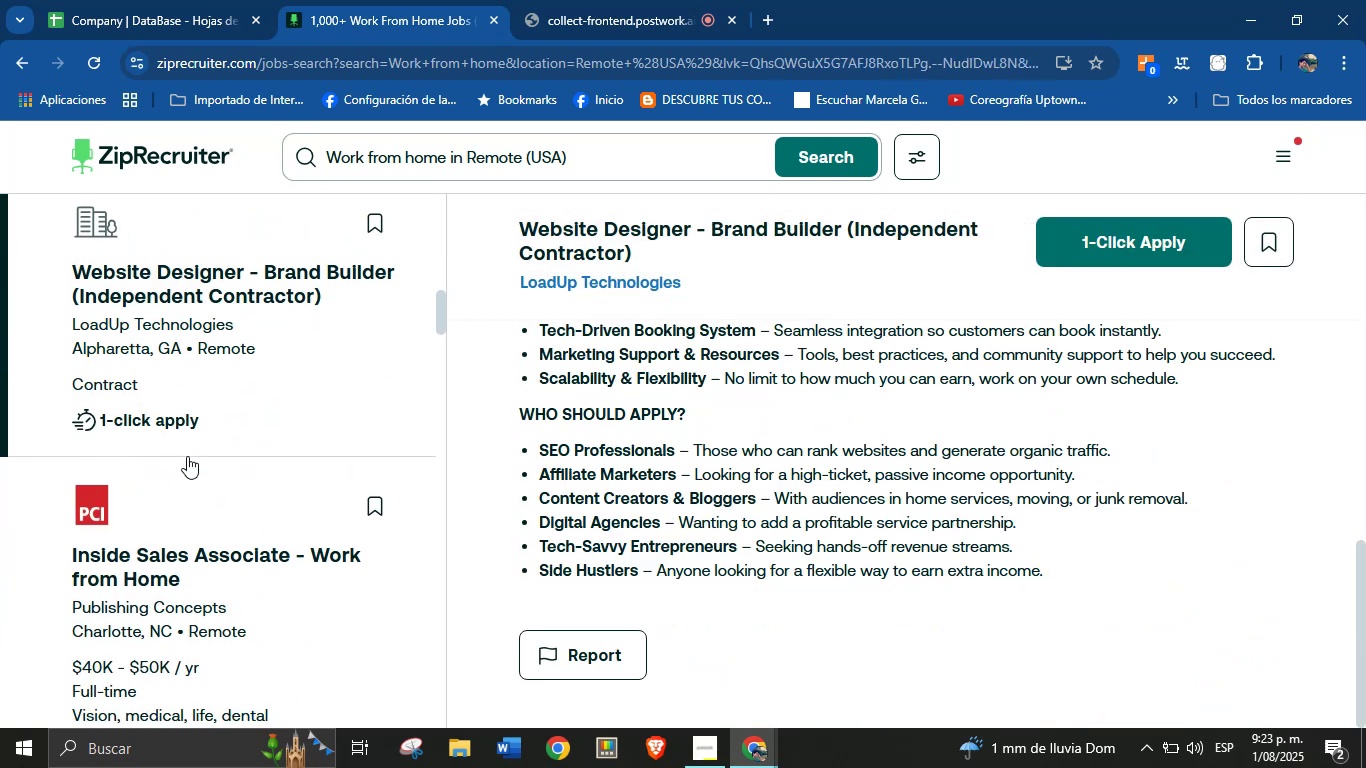 
left_click([182, 474])
 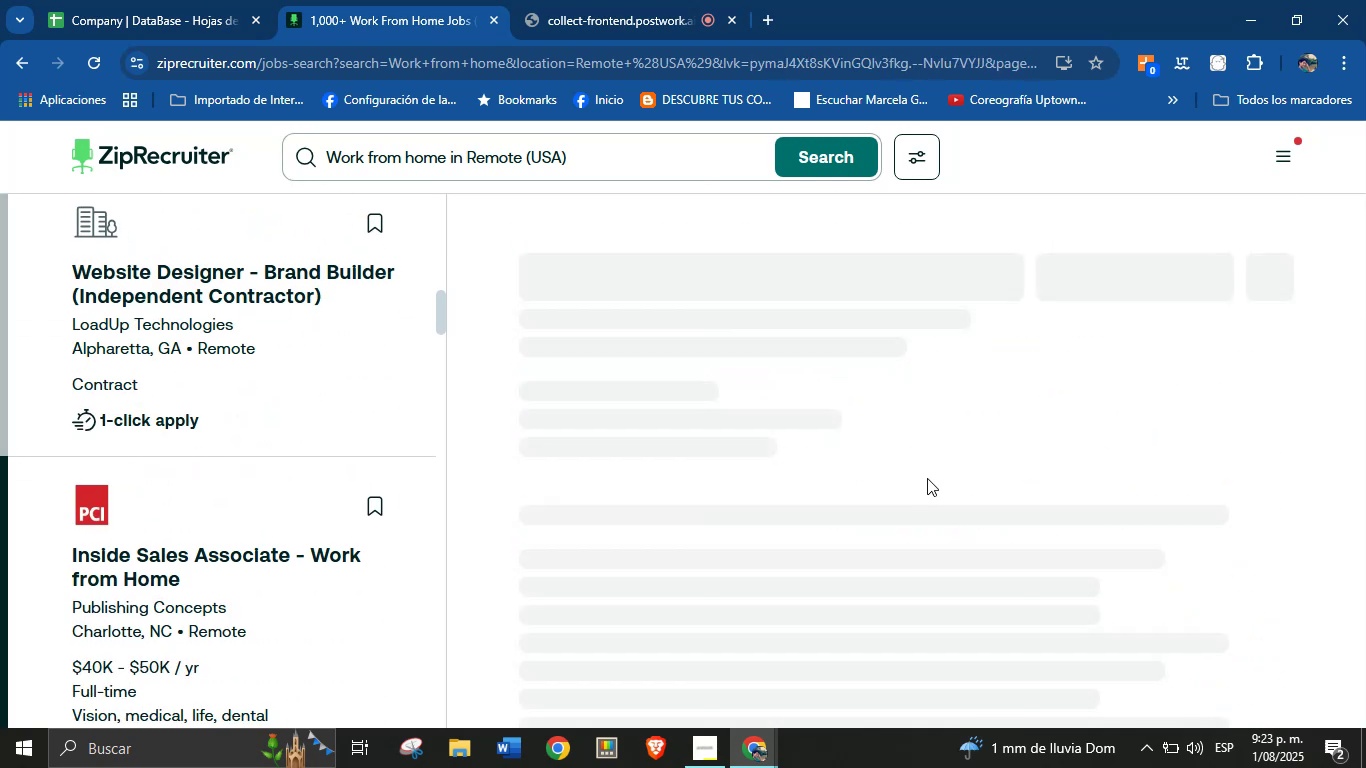 
scroll: coordinate [689, 479], scroll_direction: down, amount: 62.0
 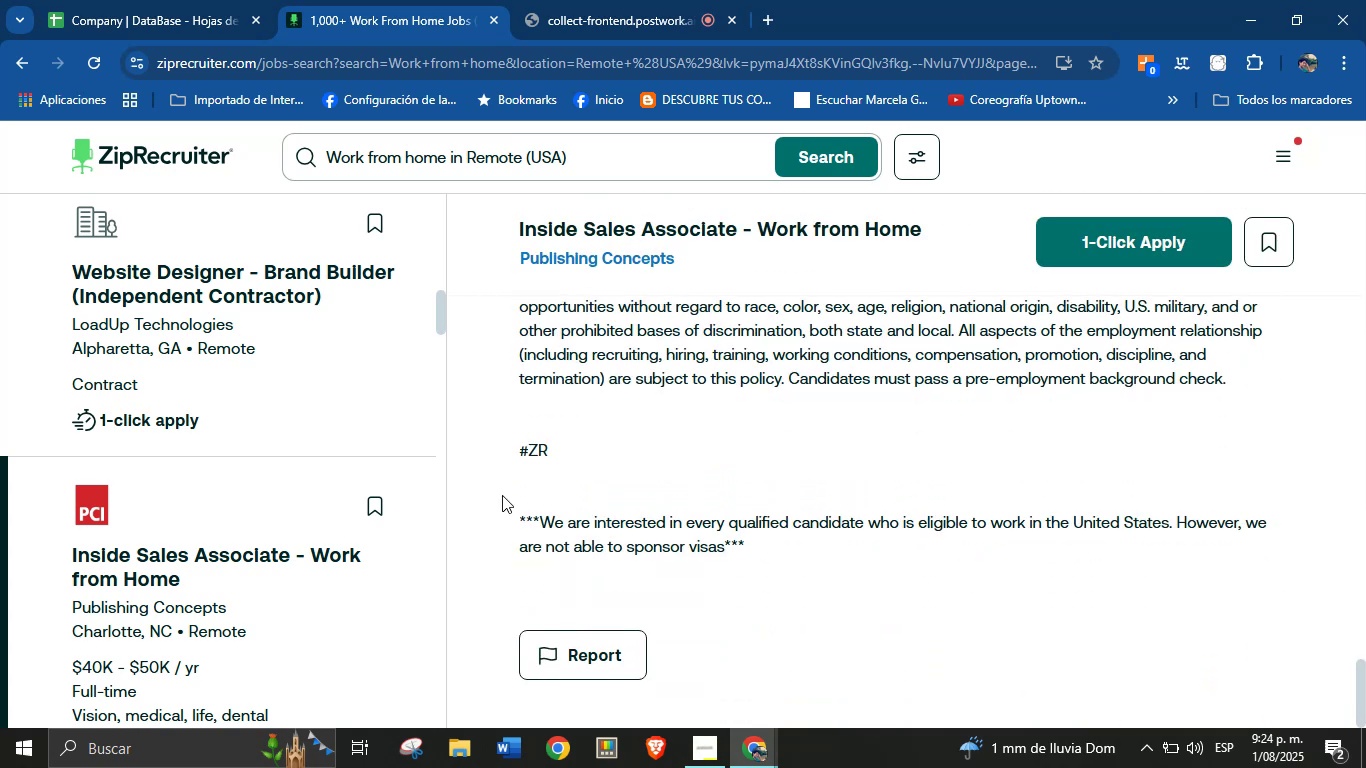 
scroll: coordinate [294, 495], scroll_direction: none, amount: 0.0
 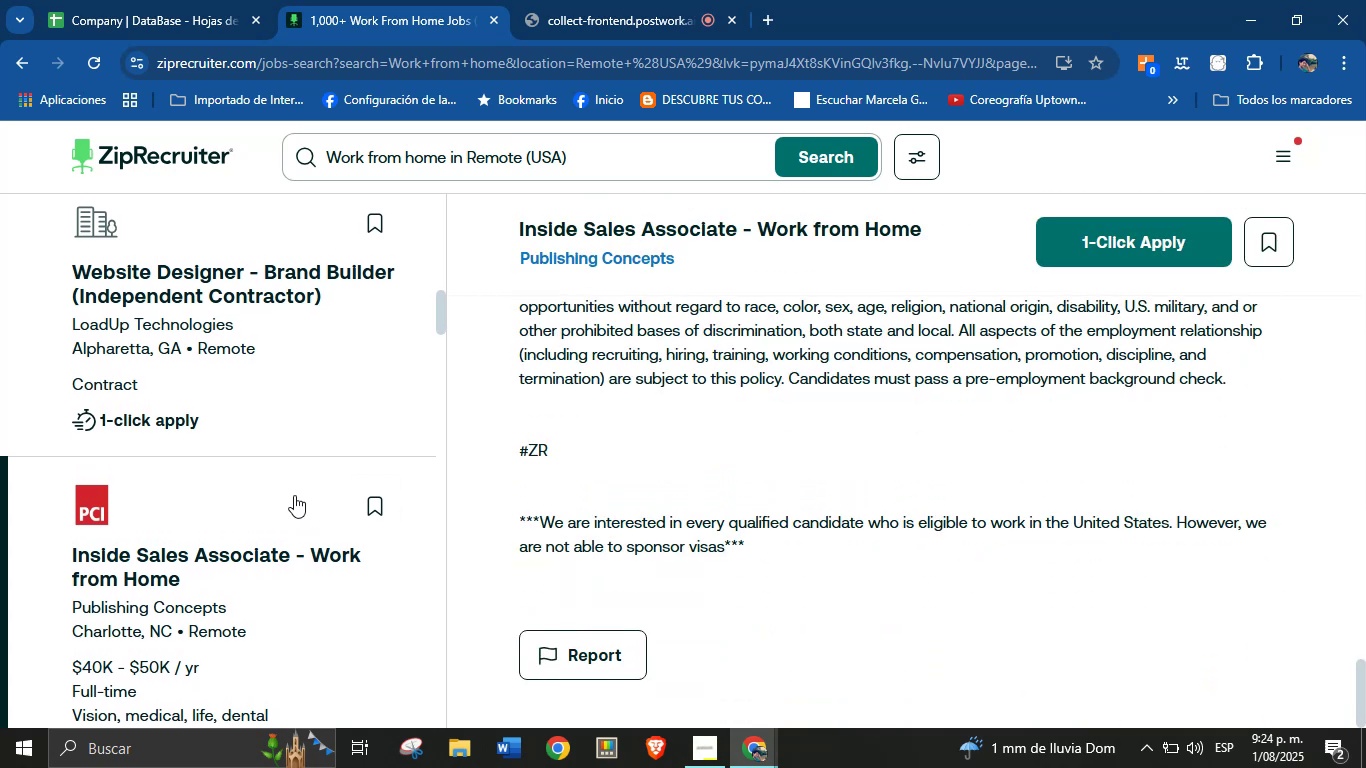 
scroll: coordinate [286, 497], scroll_direction: down, amount: 3.0
 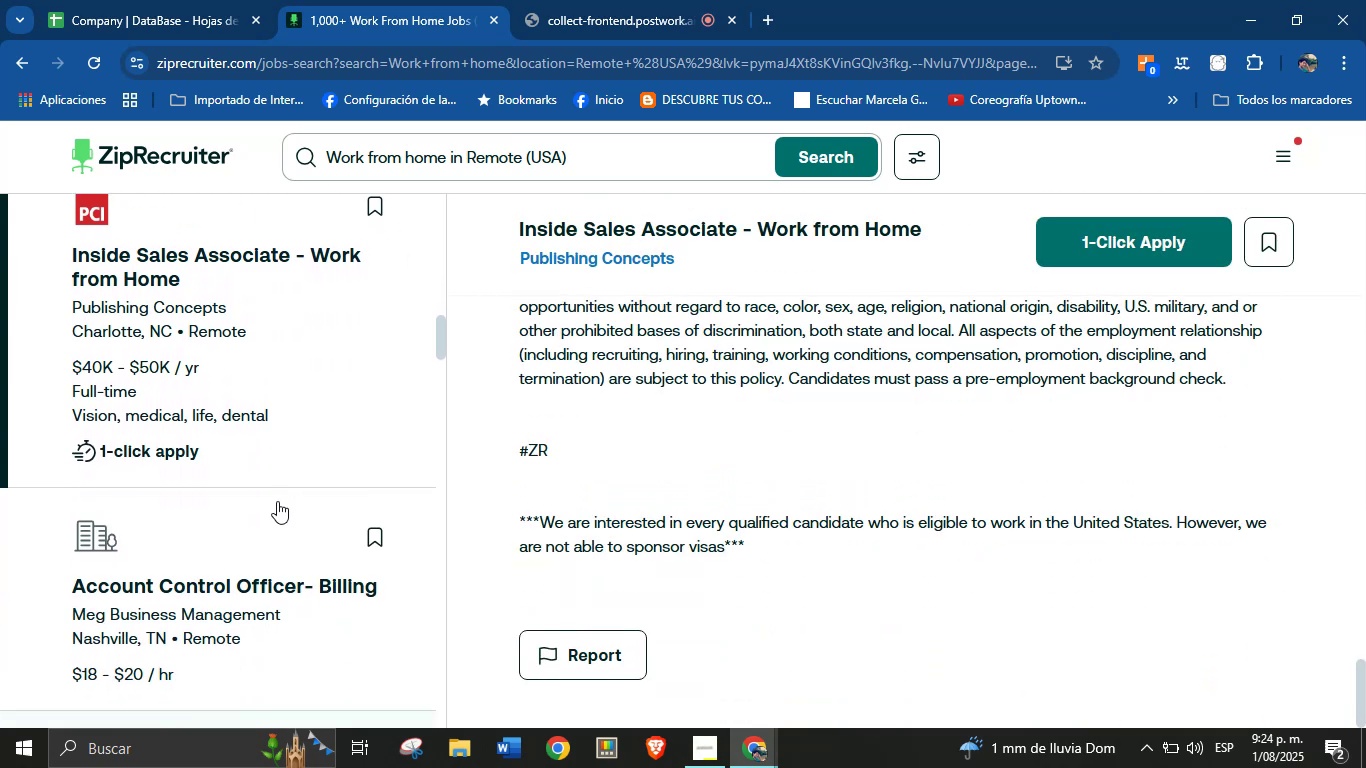 
left_click([251, 510])
 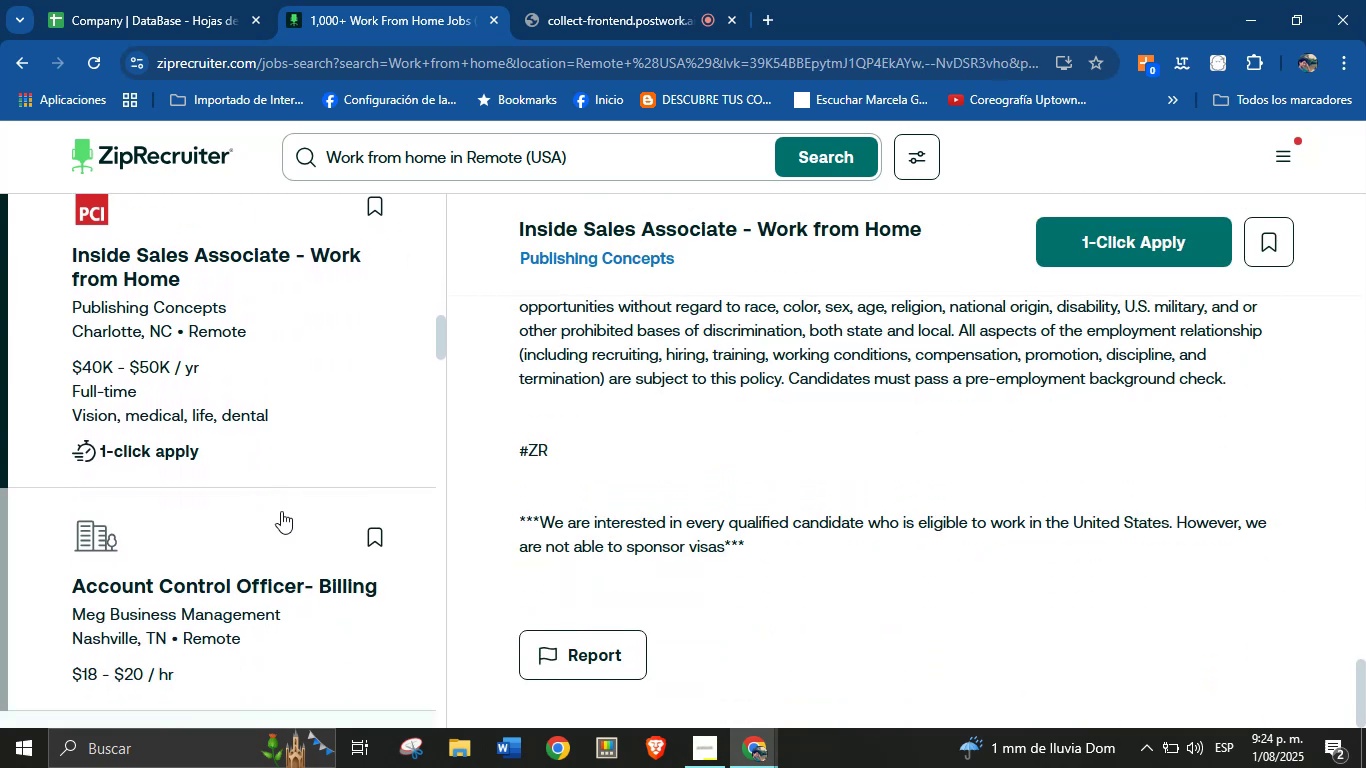 
scroll: coordinate [676, 483], scroll_direction: down, amount: 64.0
 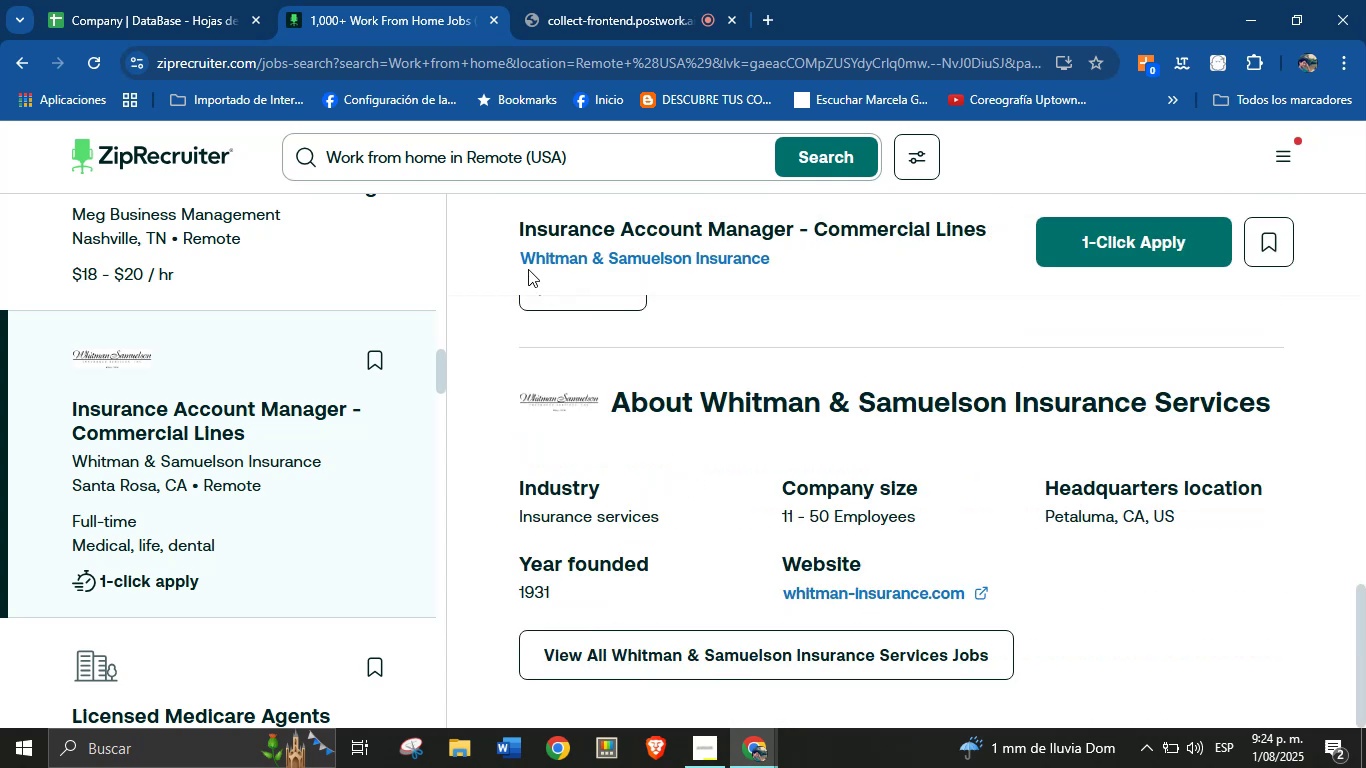 
left_click_drag(start_coordinate=[510, 256], to_coordinate=[776, 276])
 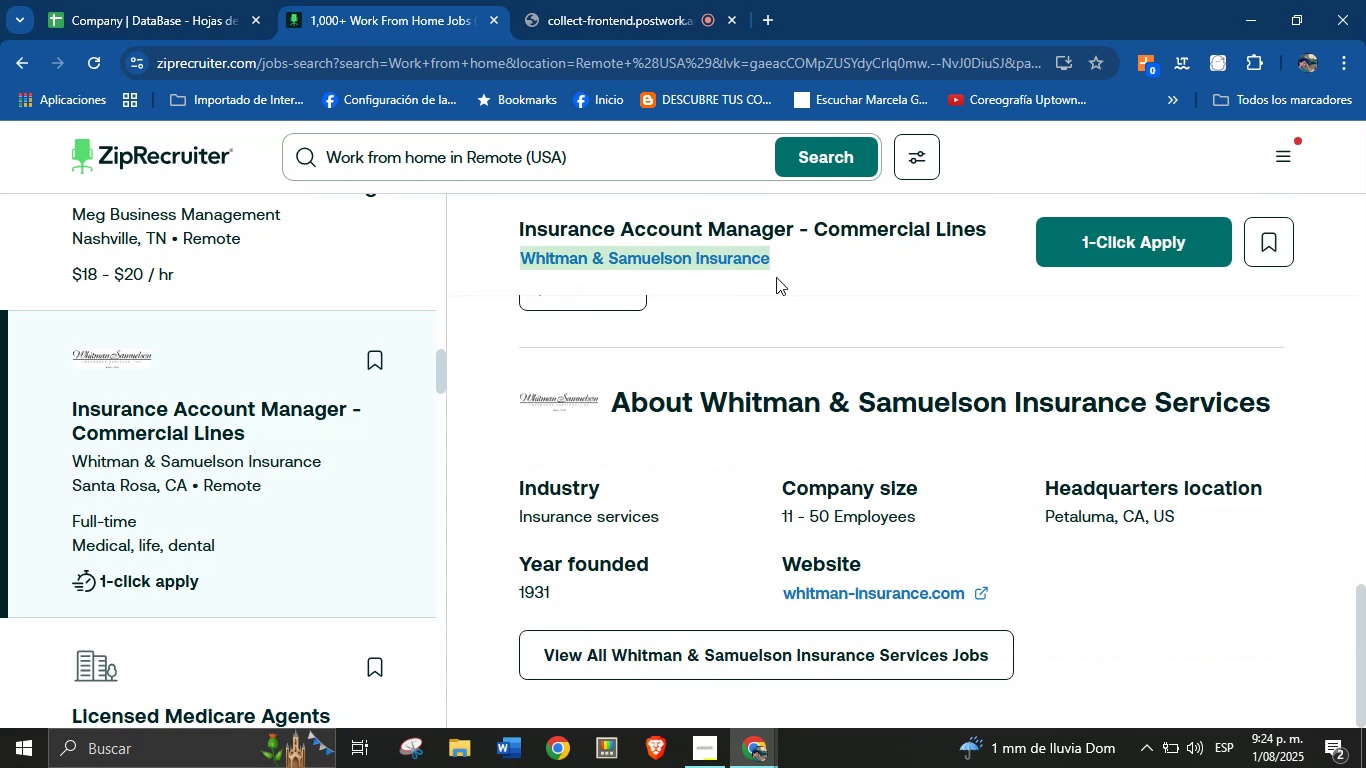 
key(Control+C)
 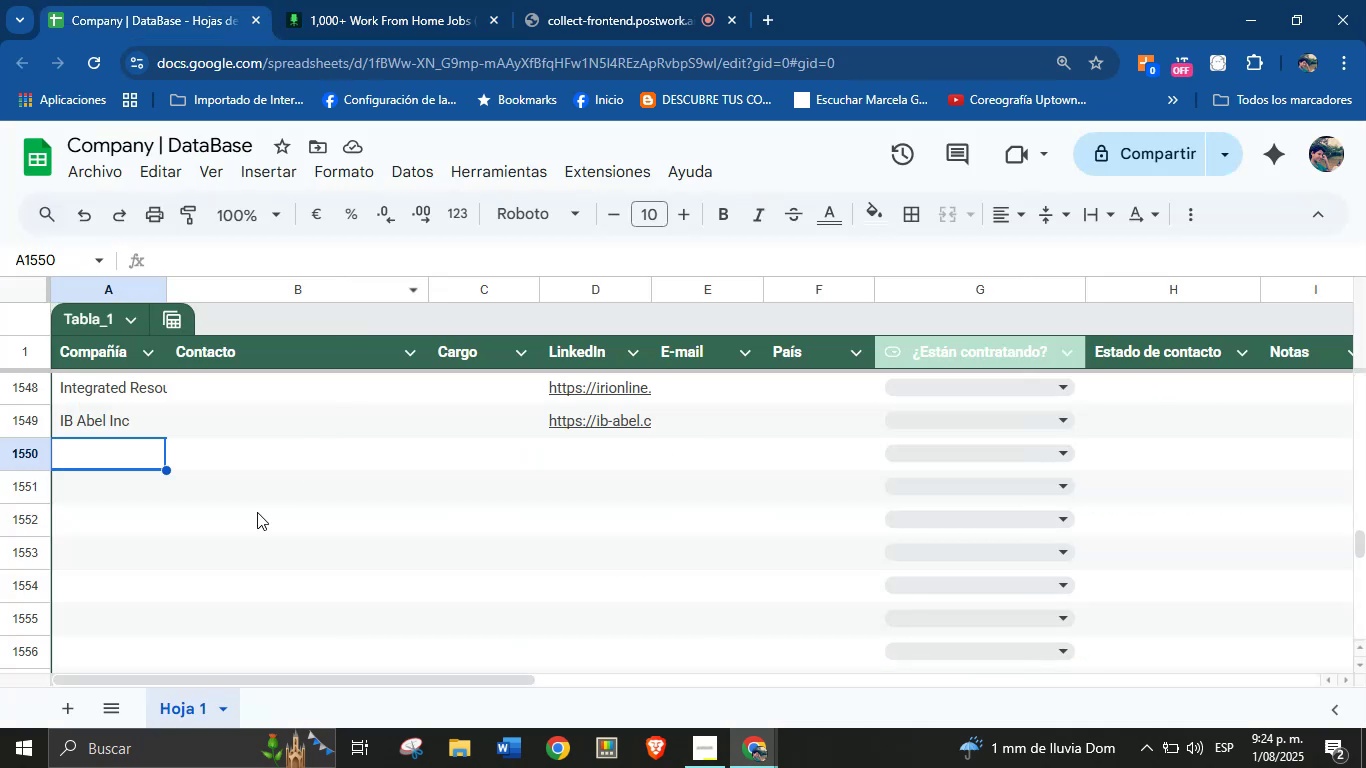 
key(Control+V)
 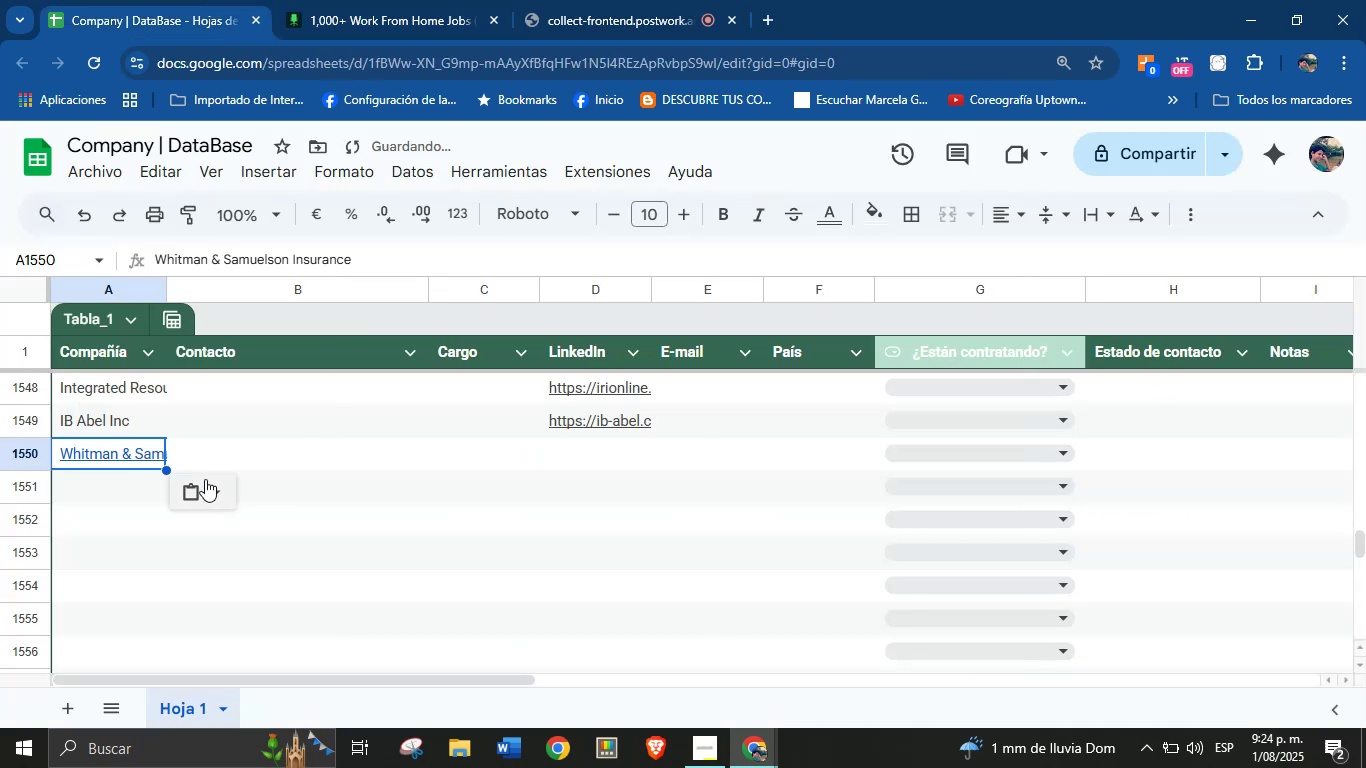 
left_click([211, 484])
 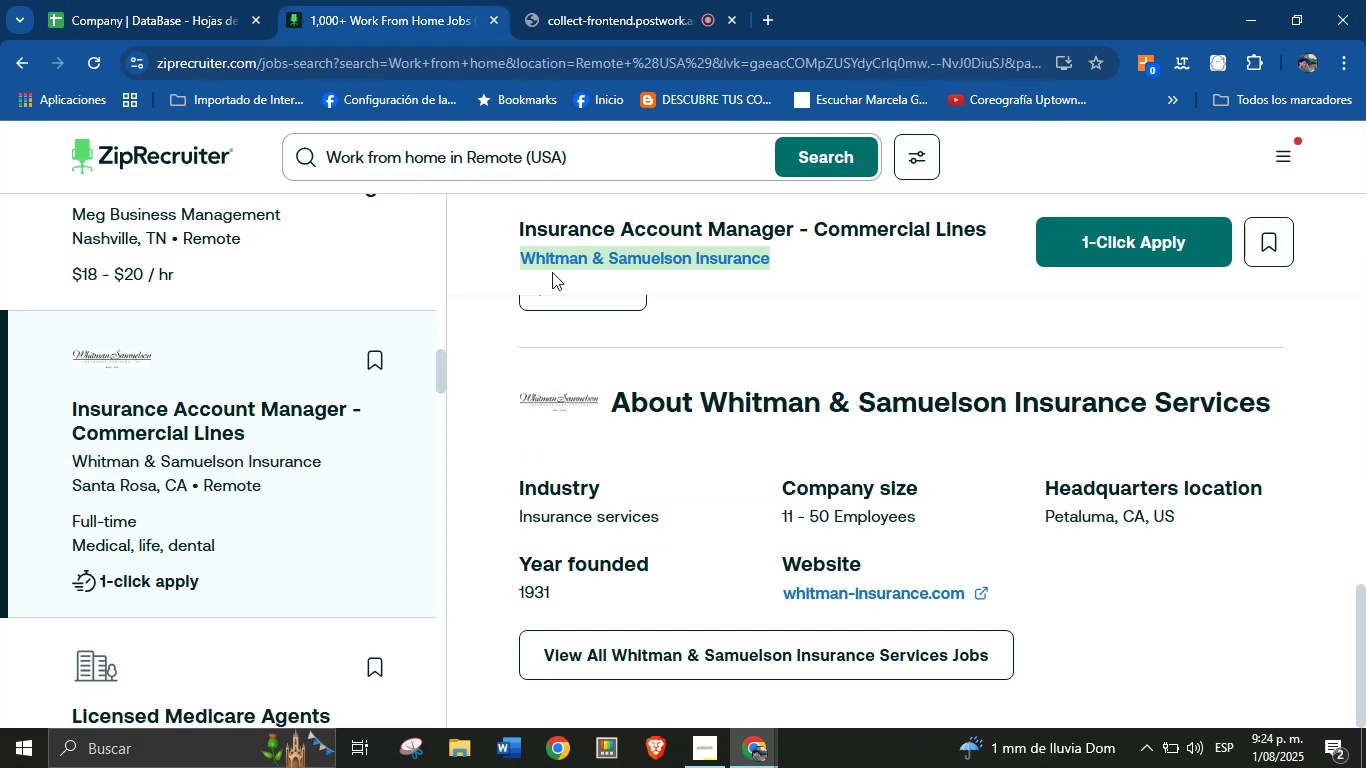 
right_click([811, 584])
 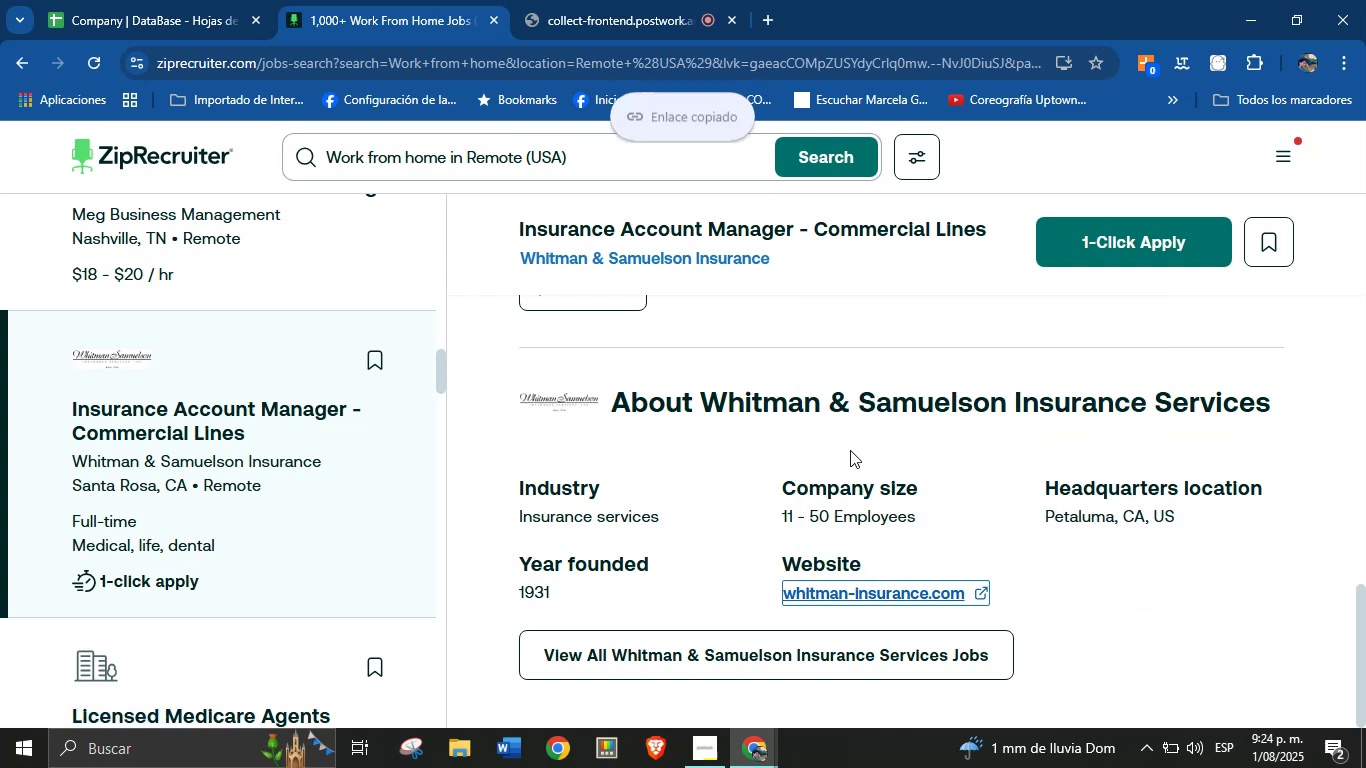 
left_click([169, 0])
 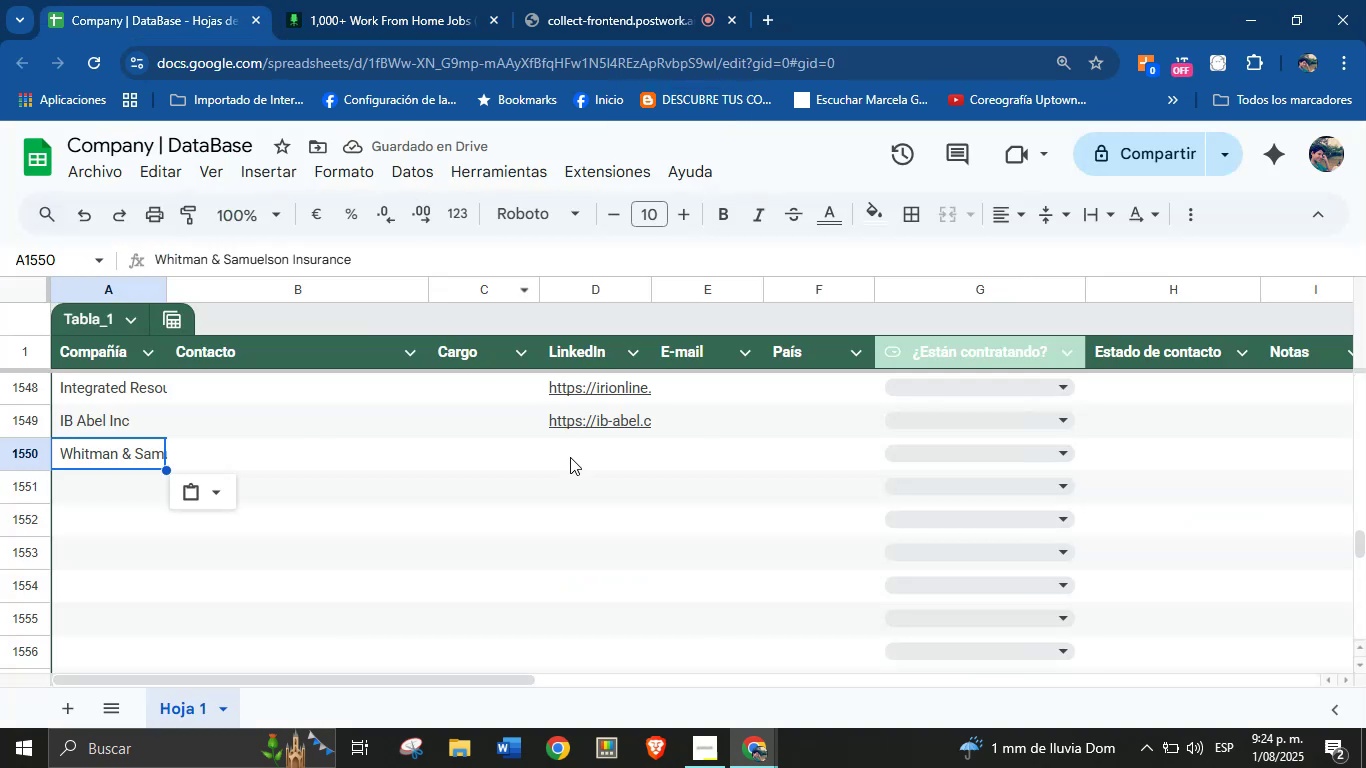 
left_click([570, 457])
 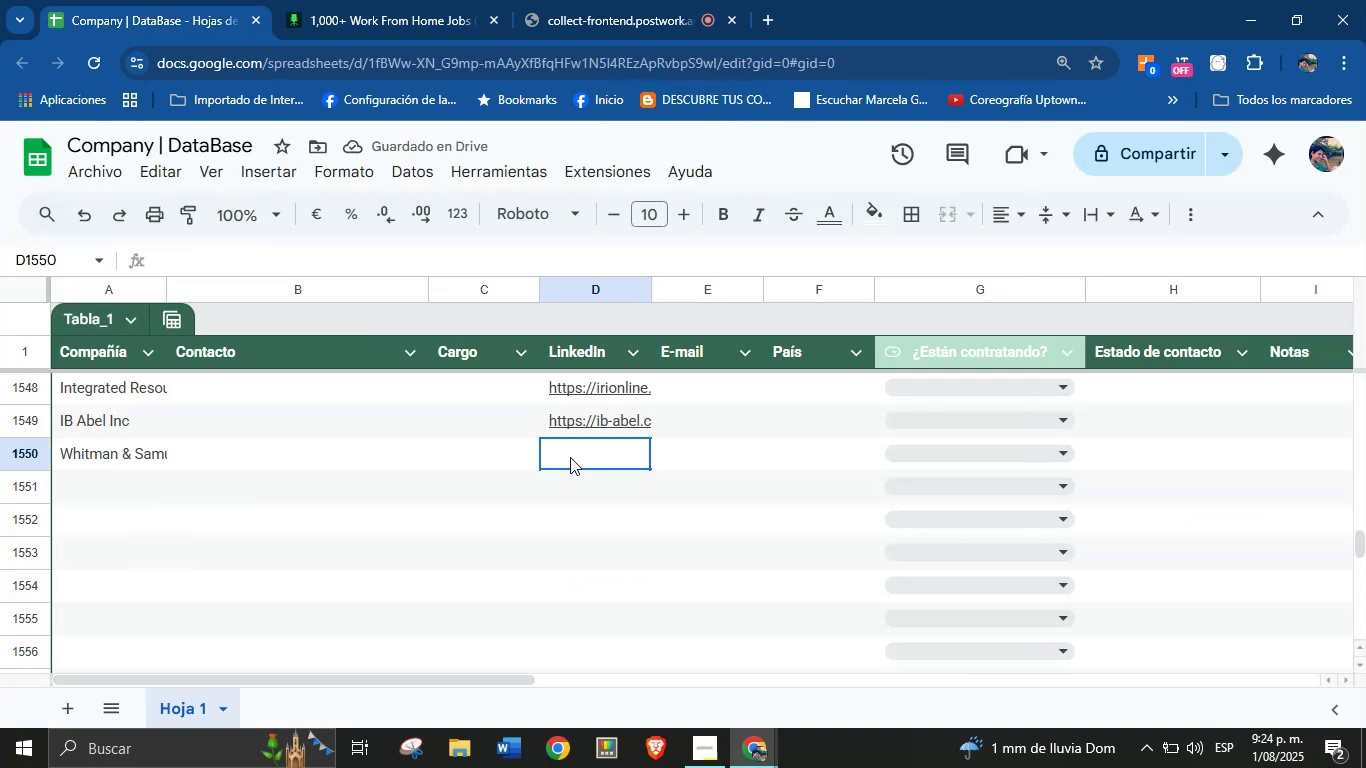 
key(Control+V)
 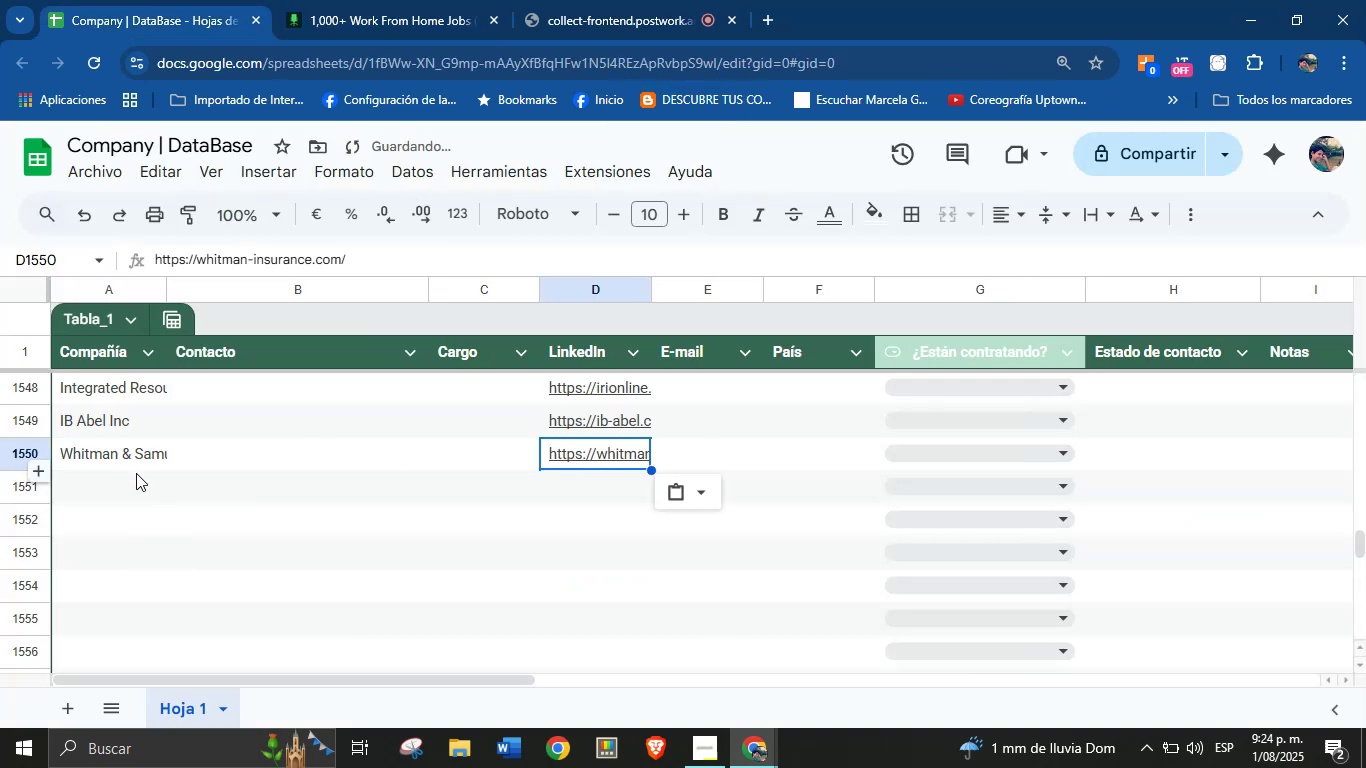 
left_click([136, 476])
 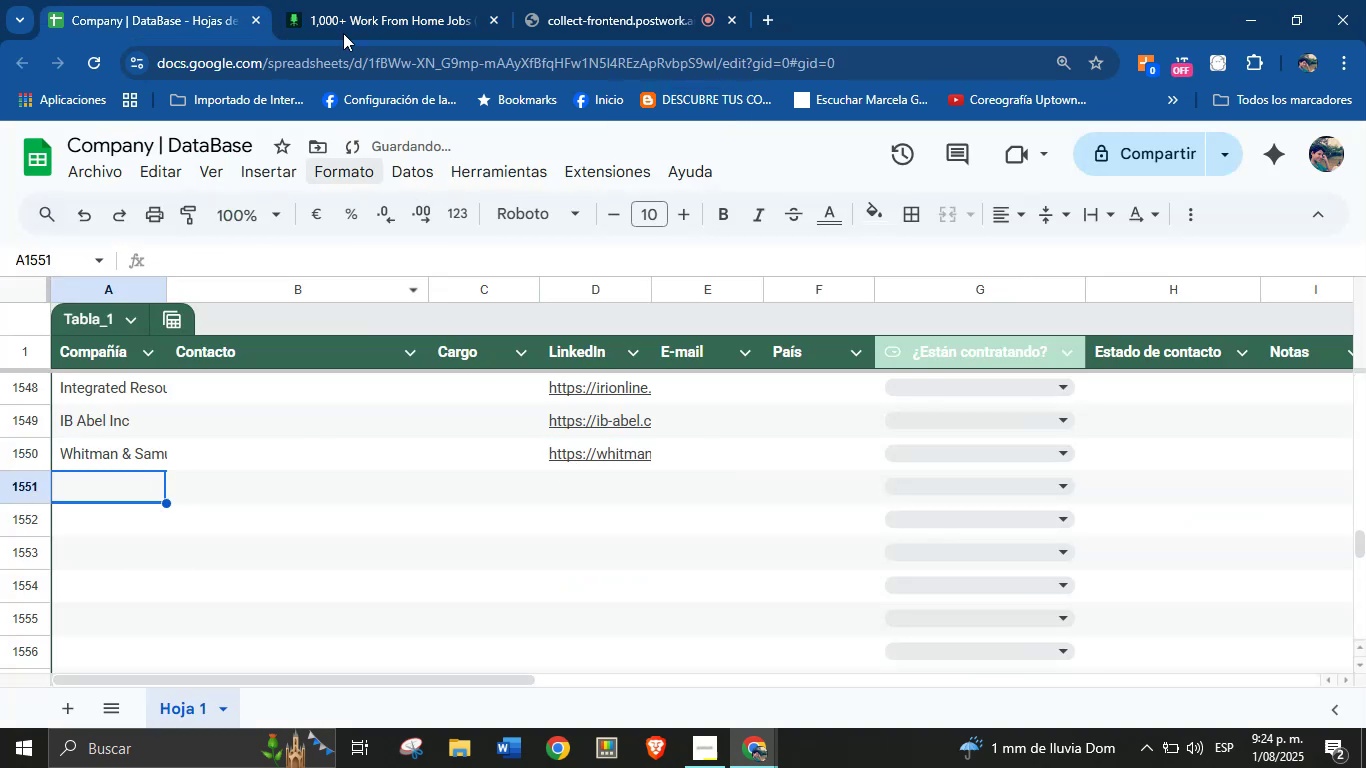 
left_click([354, 0])
 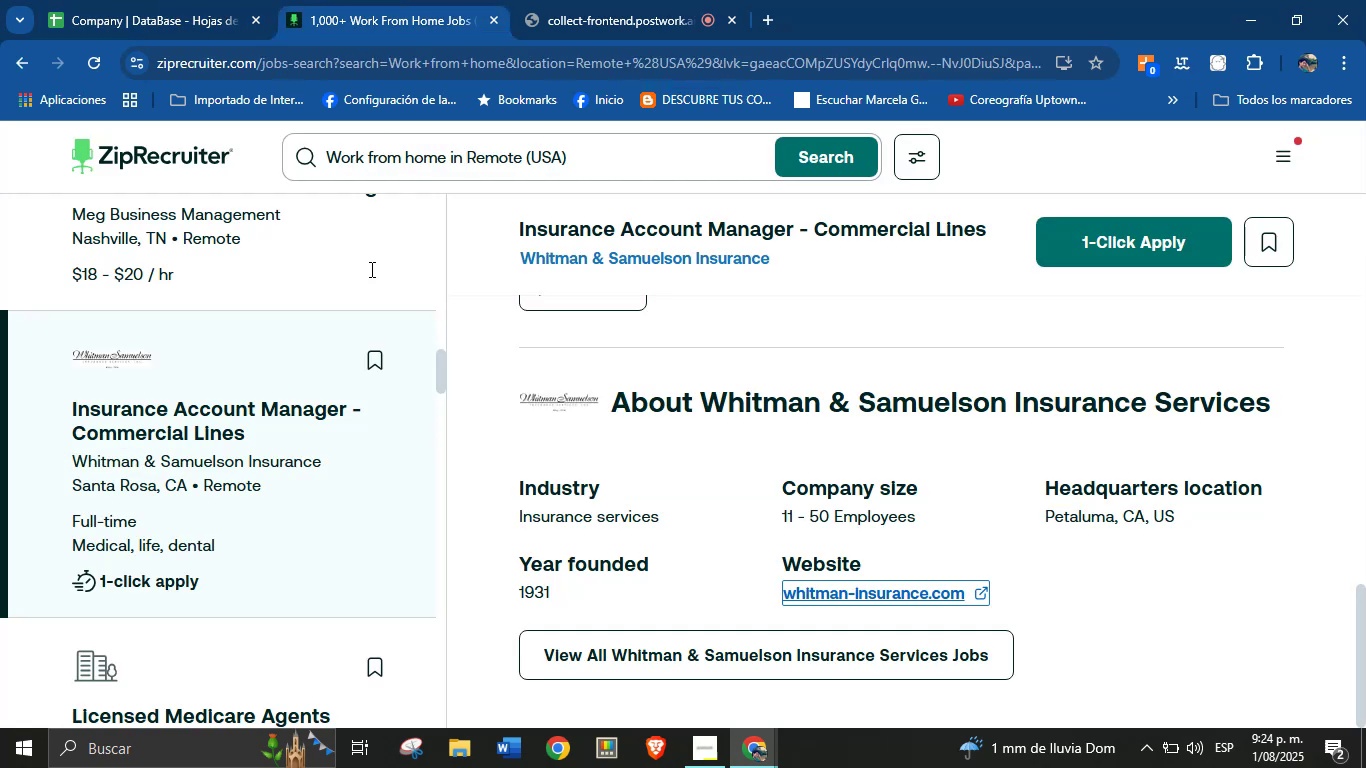 
scroll: coordinate [696, 437], scroll_direction: down, amount: 127.0
 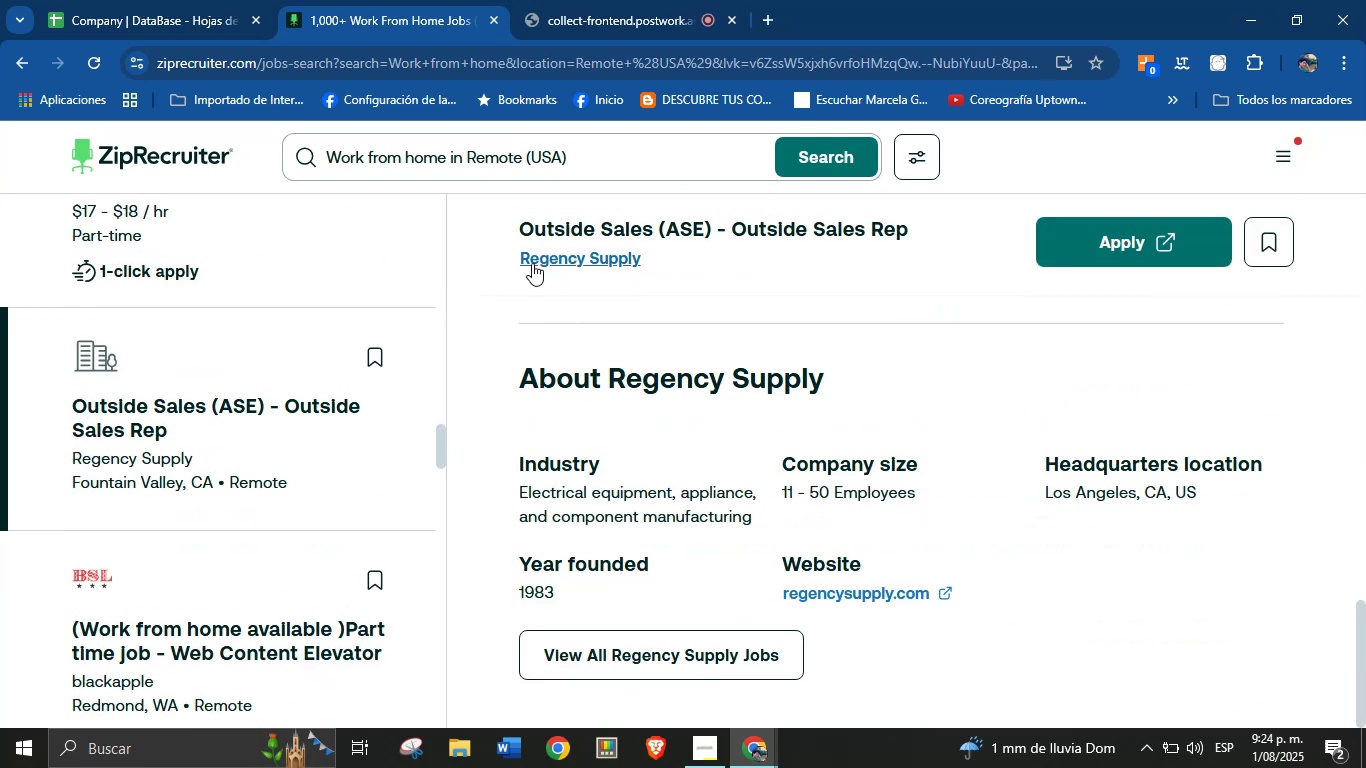 
left_click_drag(start_coordinate=[499, 260], to_coordinate=[647, 285])
 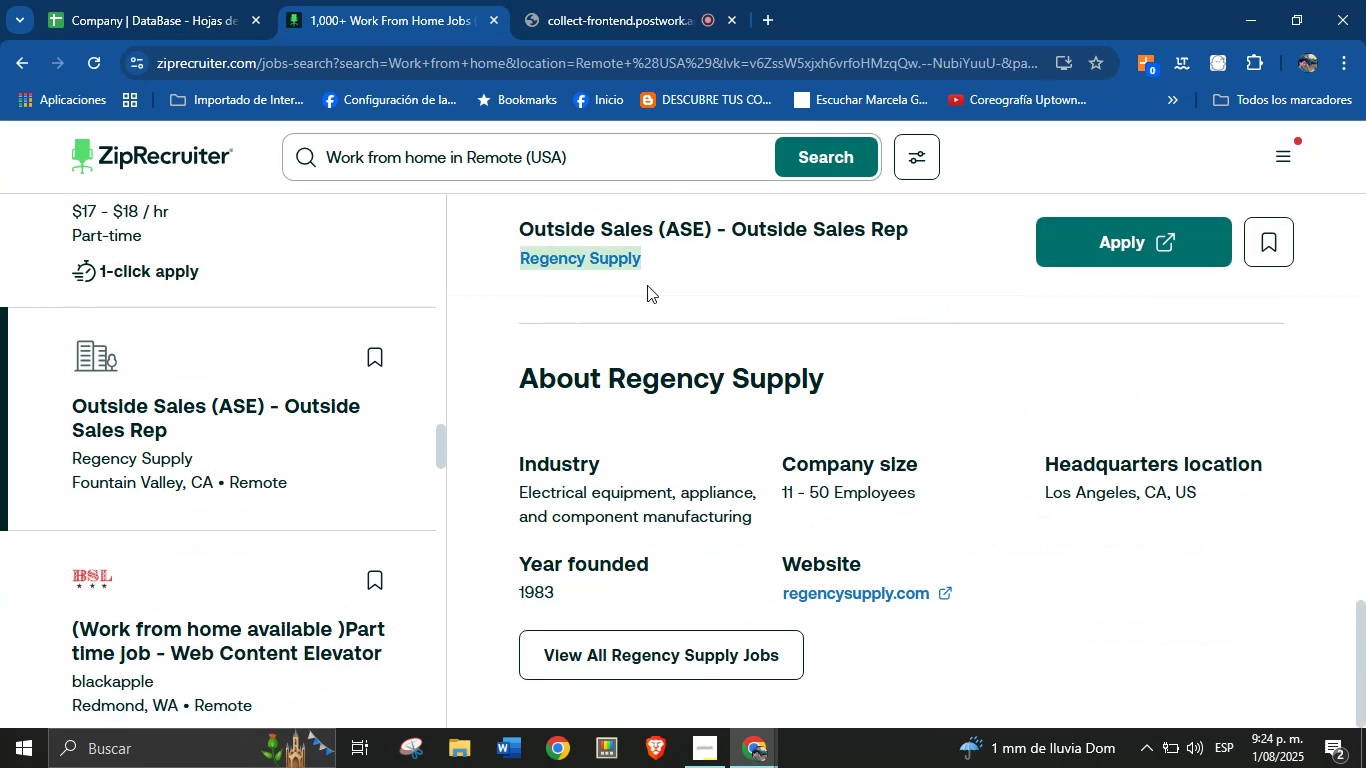 
key(Control+C)
 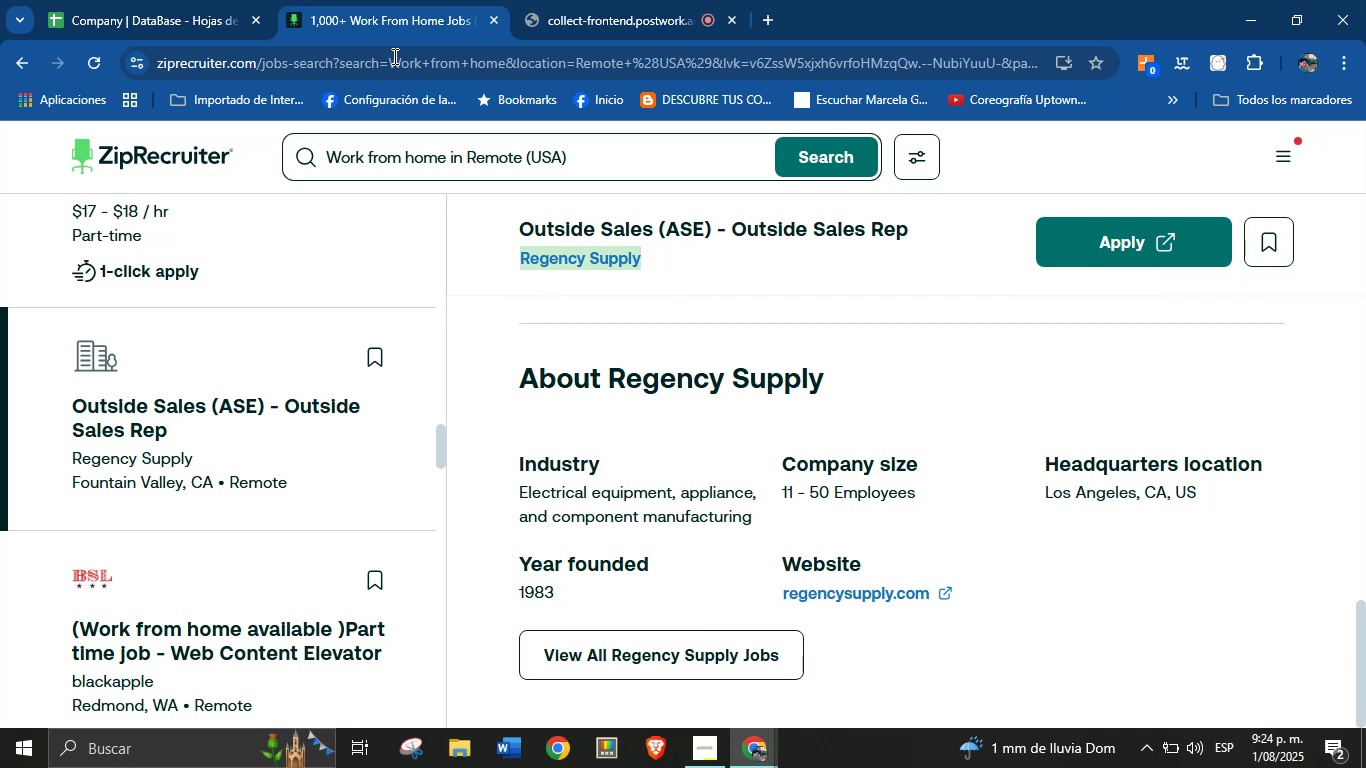 
left_click([124, 0])
 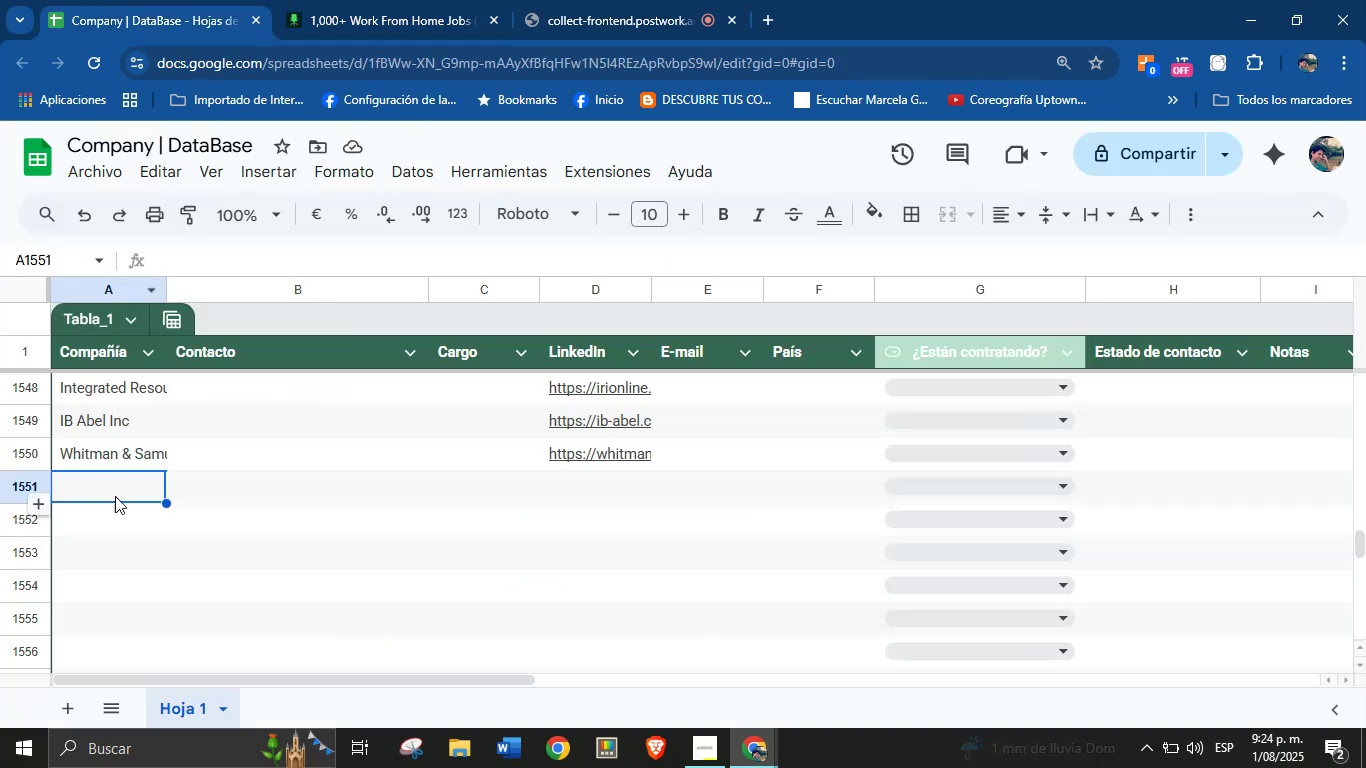 
key(Control+V)
 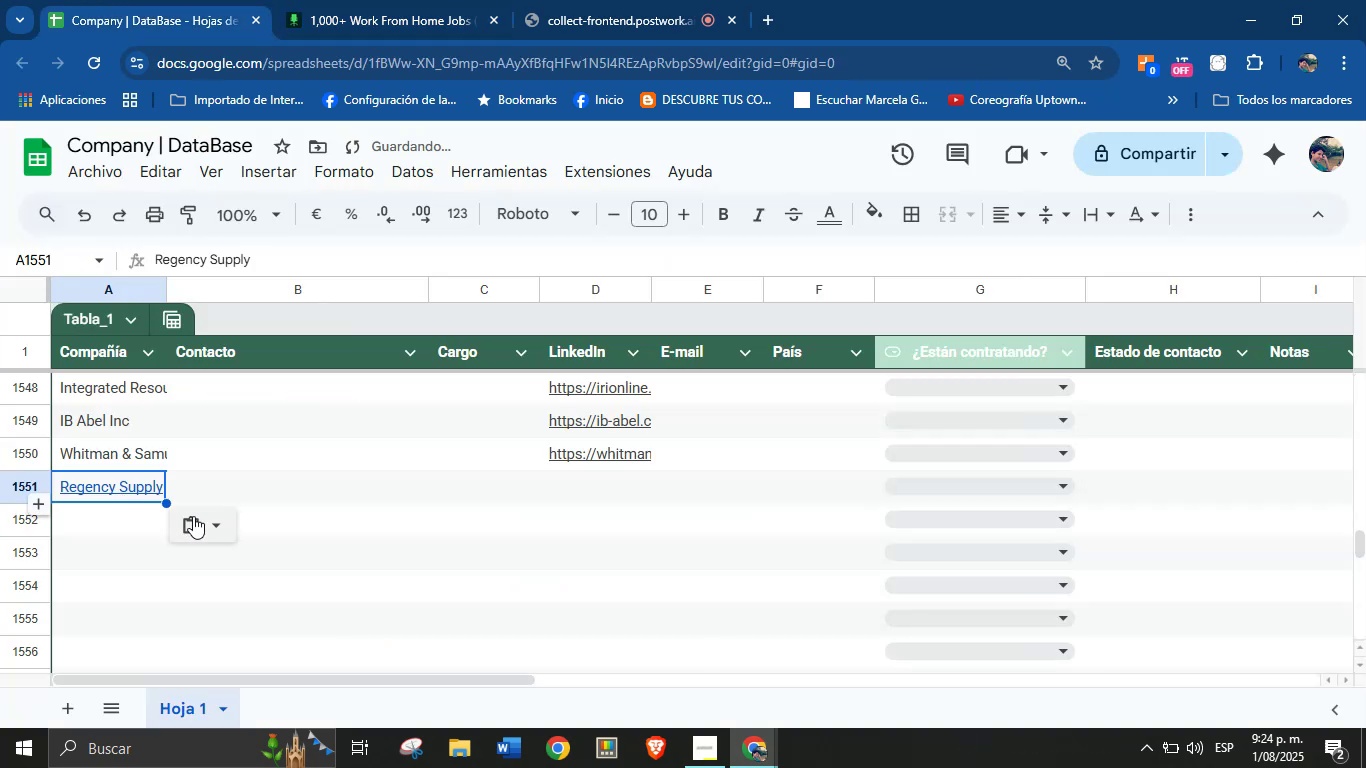 
left_click([203, 519])
 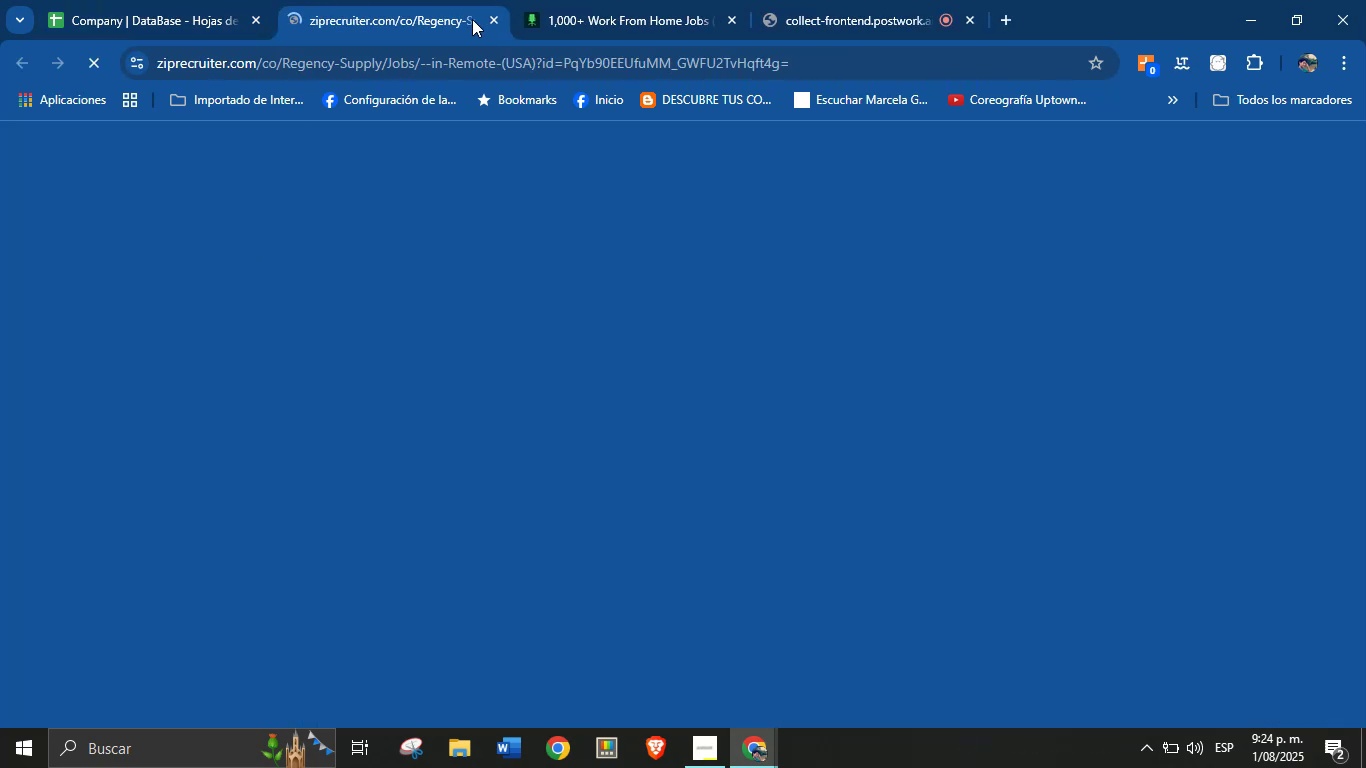 
left_click([494, 20])
 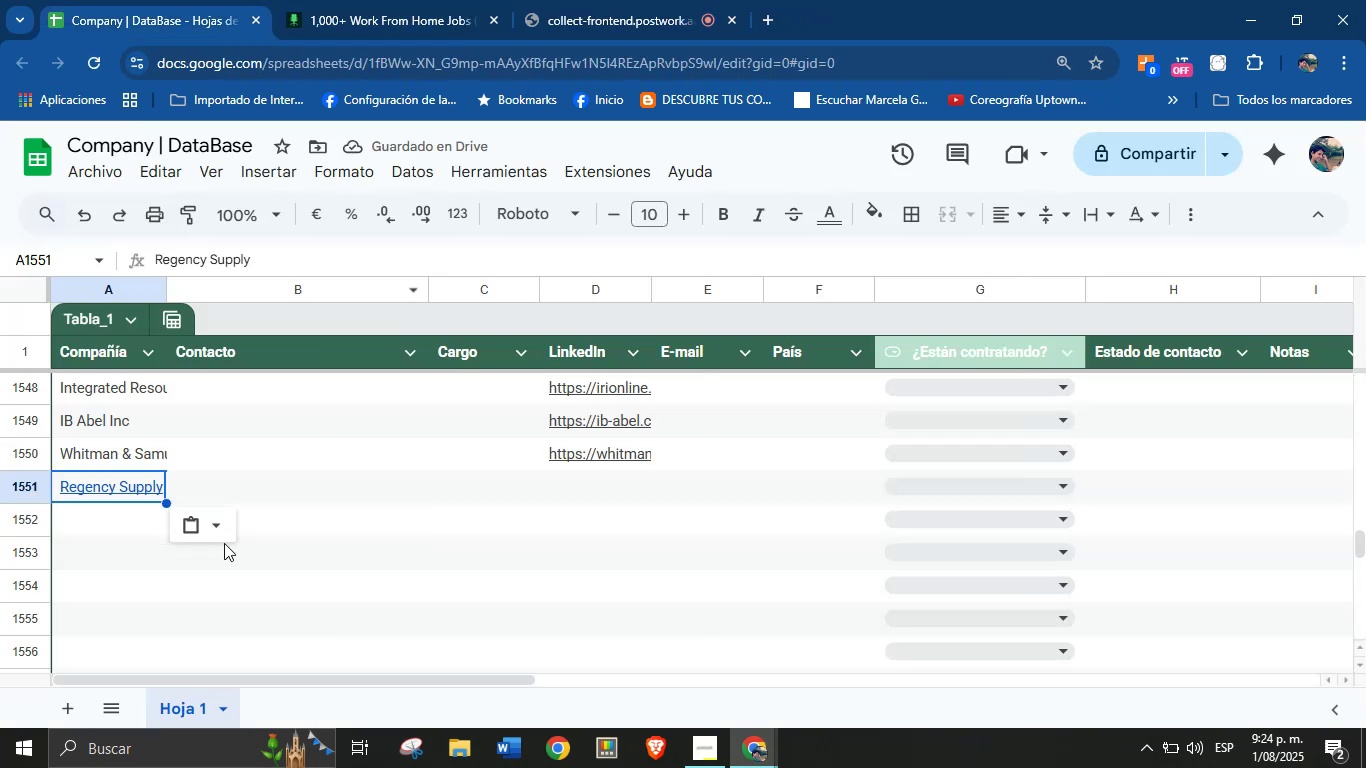 
left_click([224, 523])
 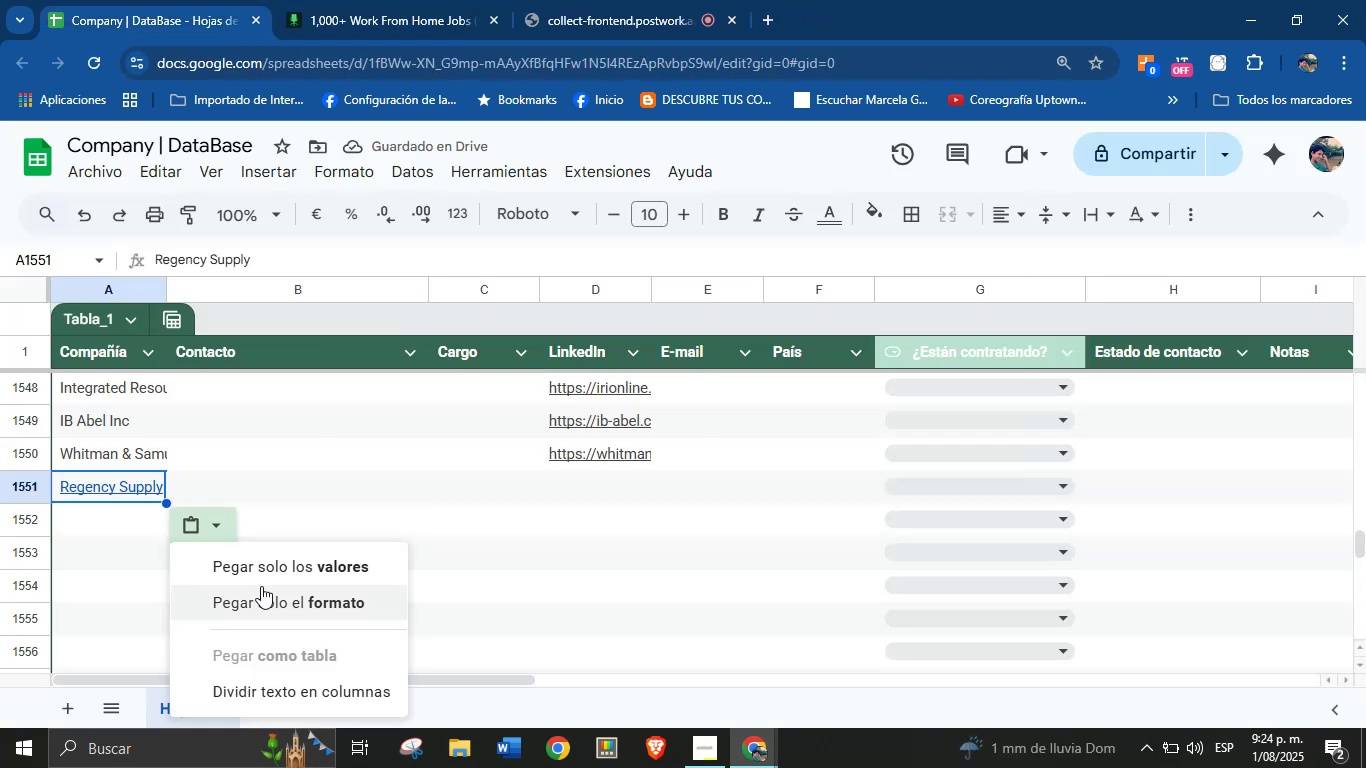 
left_click([279, 566])
 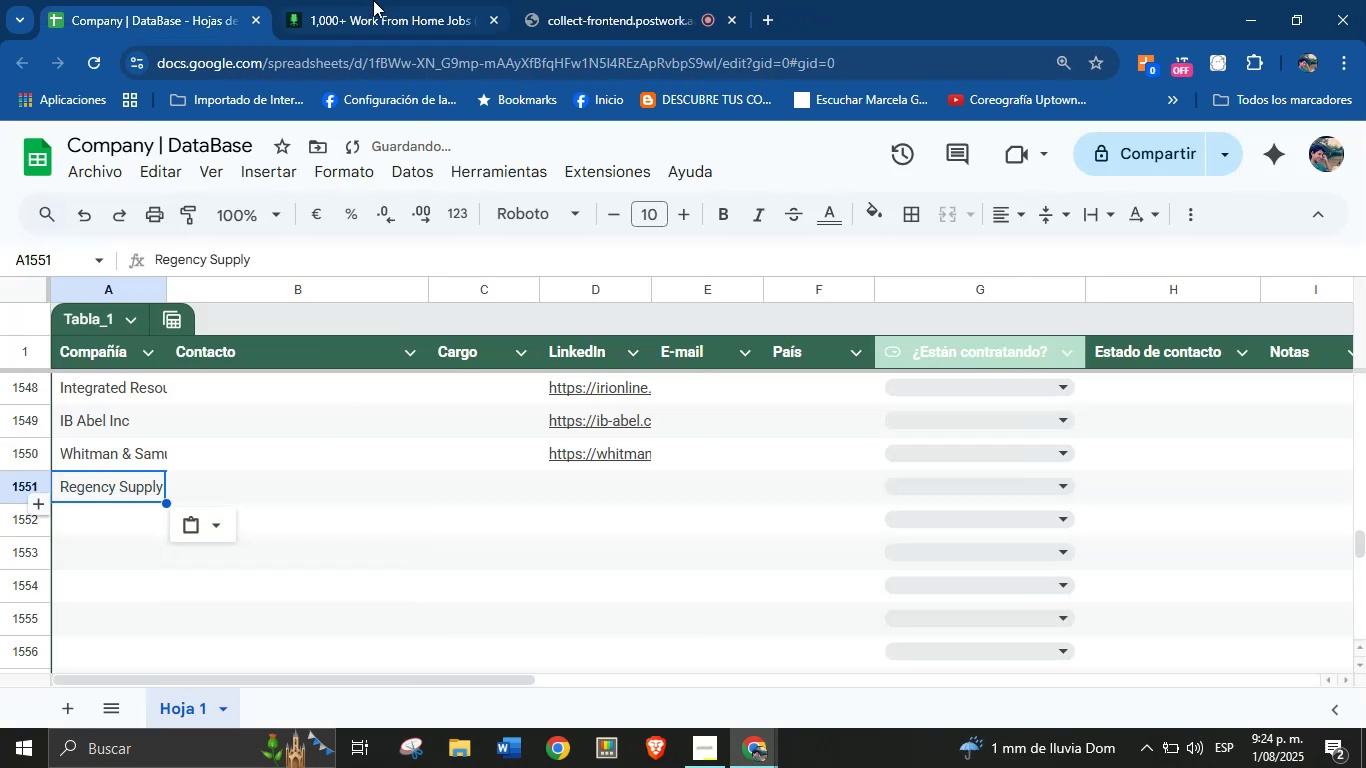 
left_click([373, 0])
 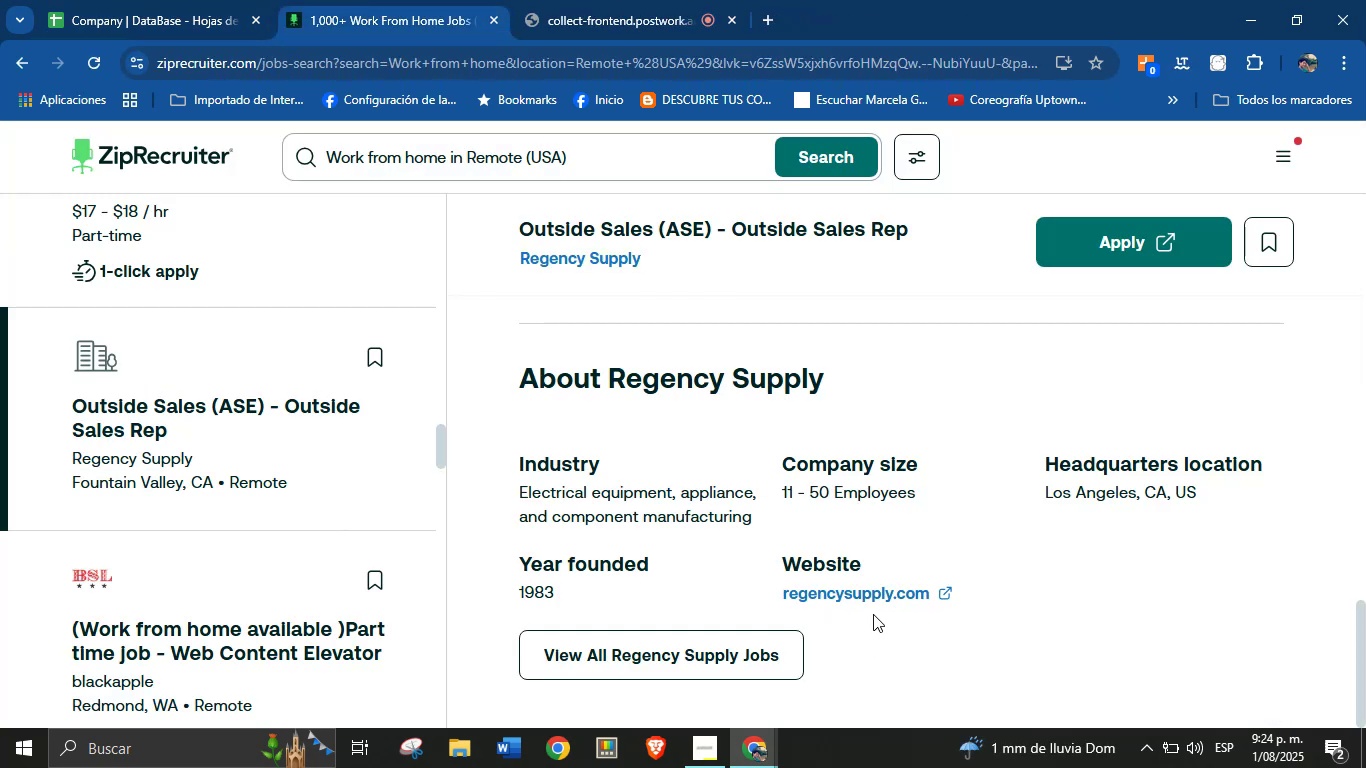 
right_click([859, 586])
 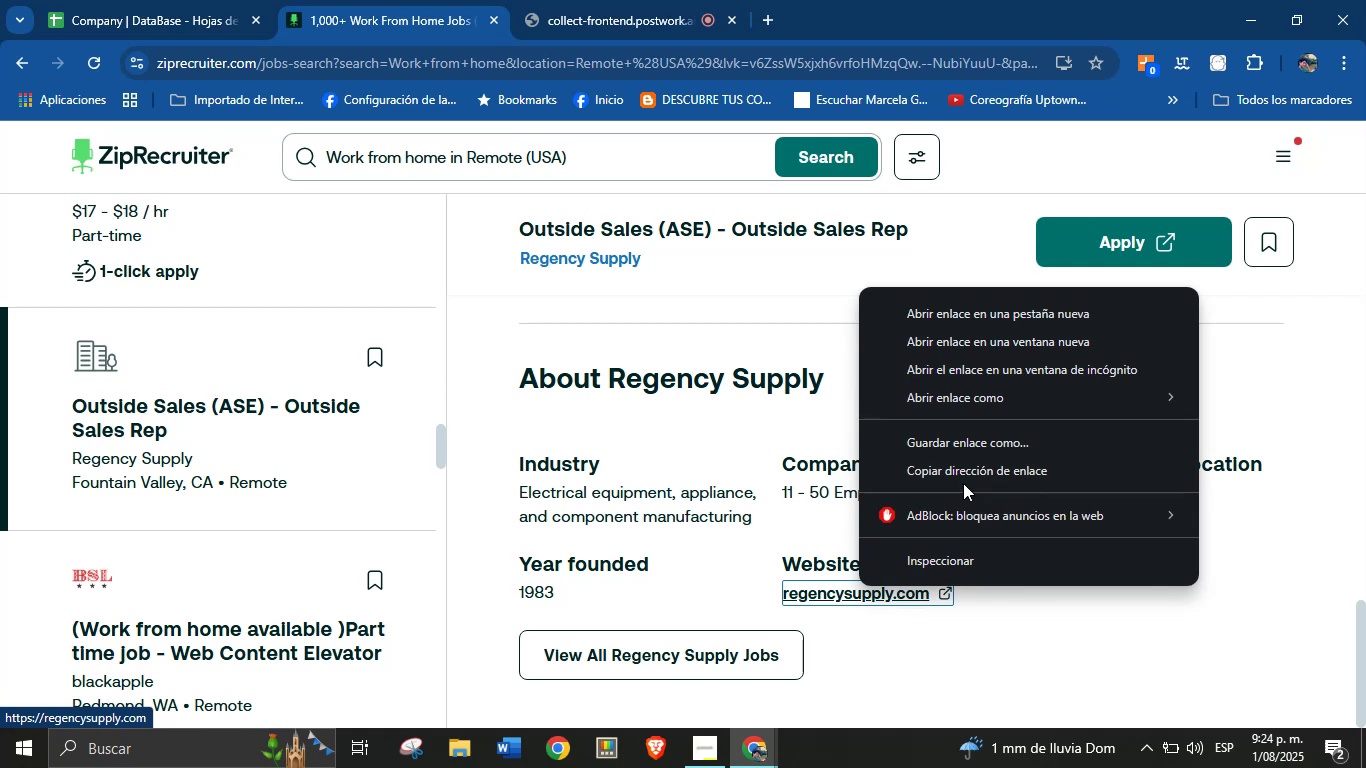 
left_click([964, 481])
 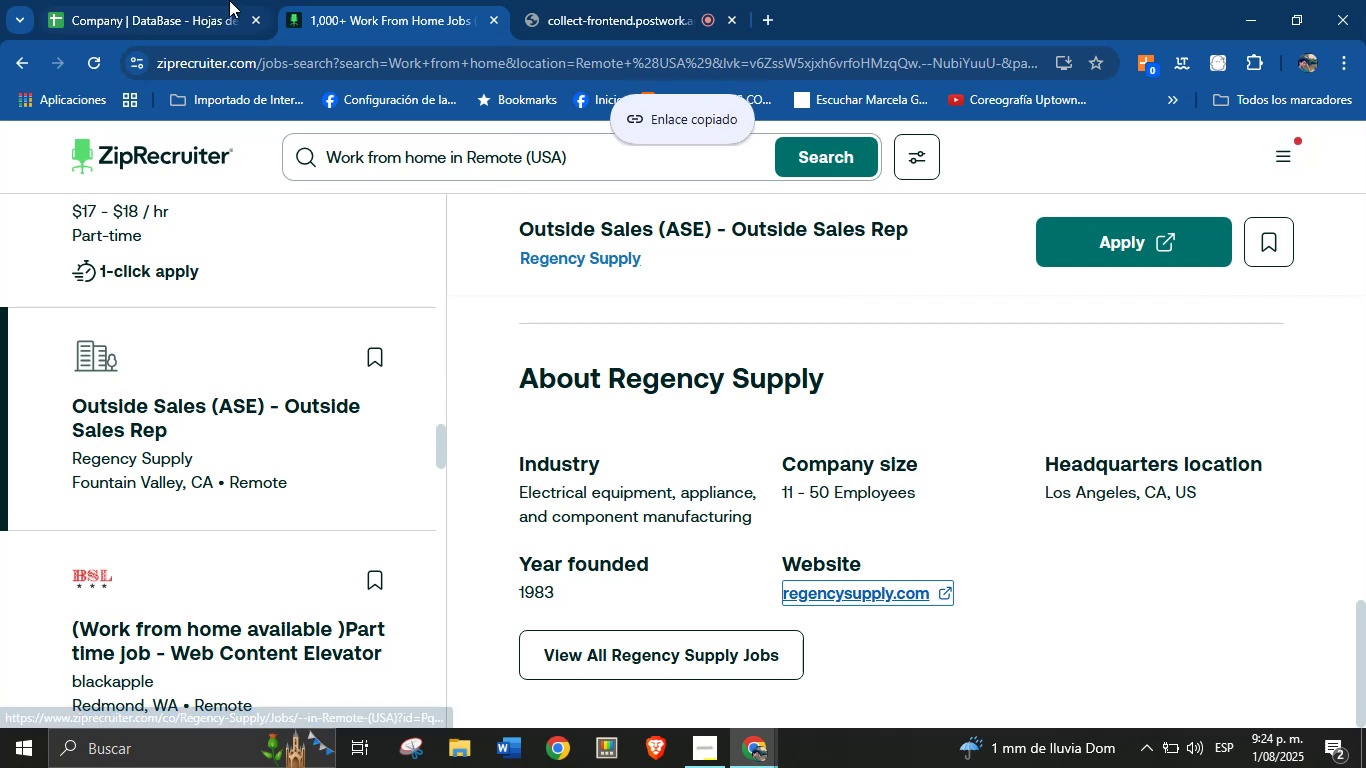 
left_click([179, 0])
 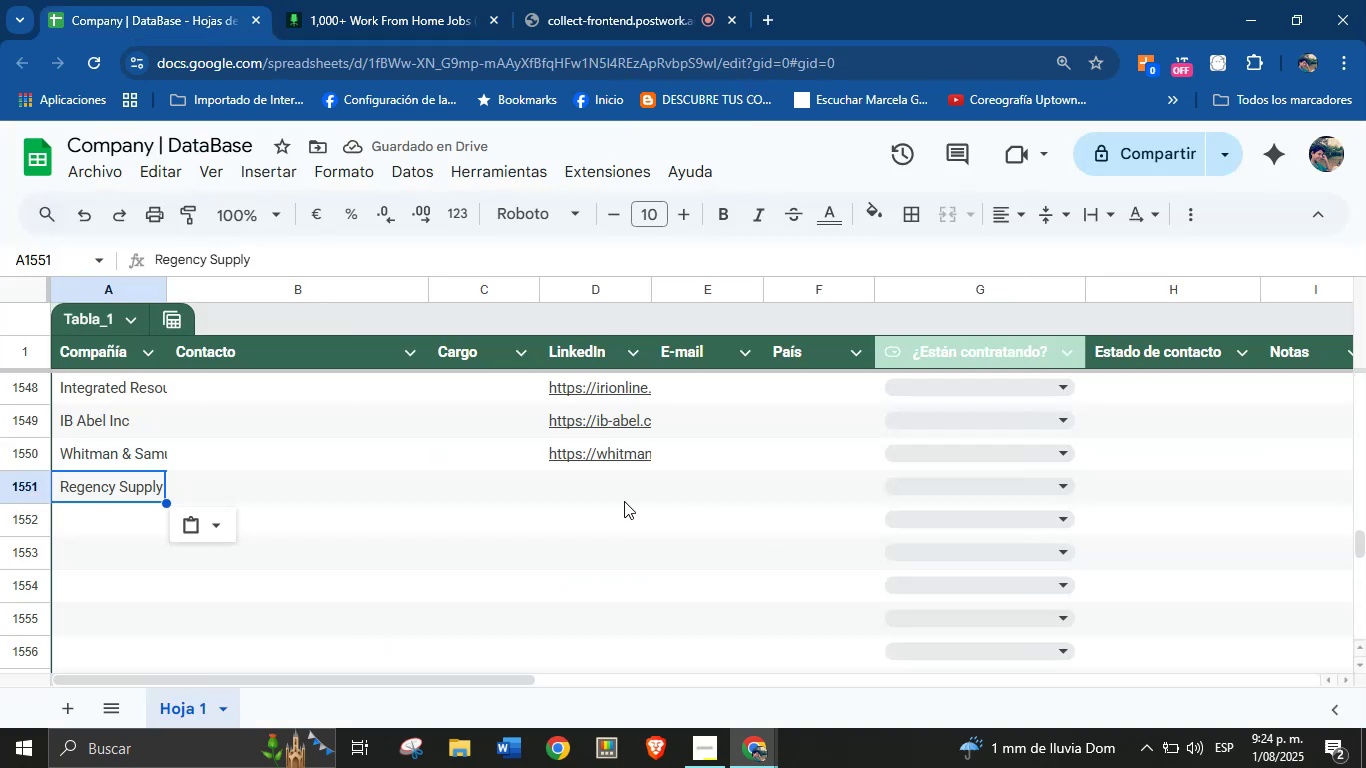 
left_click([581, 481])
 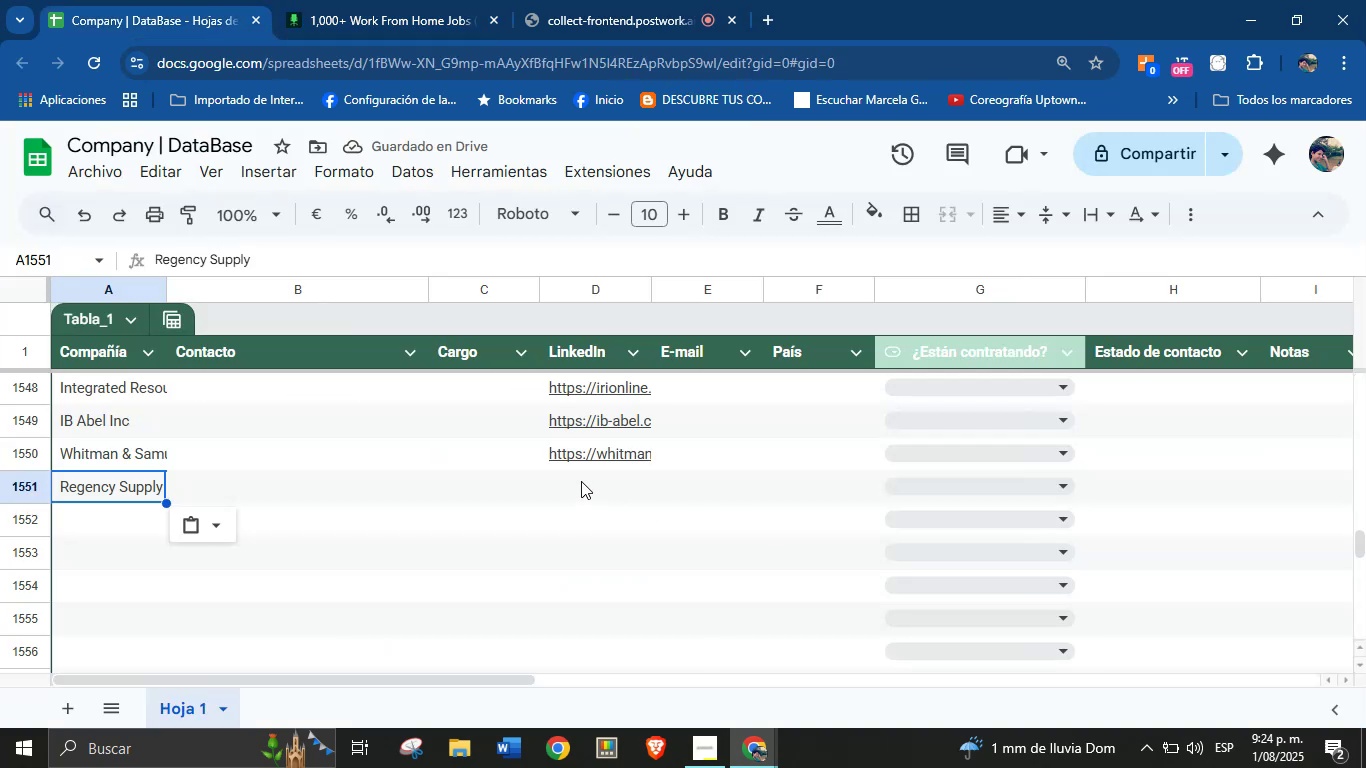 
key(Control+V)
 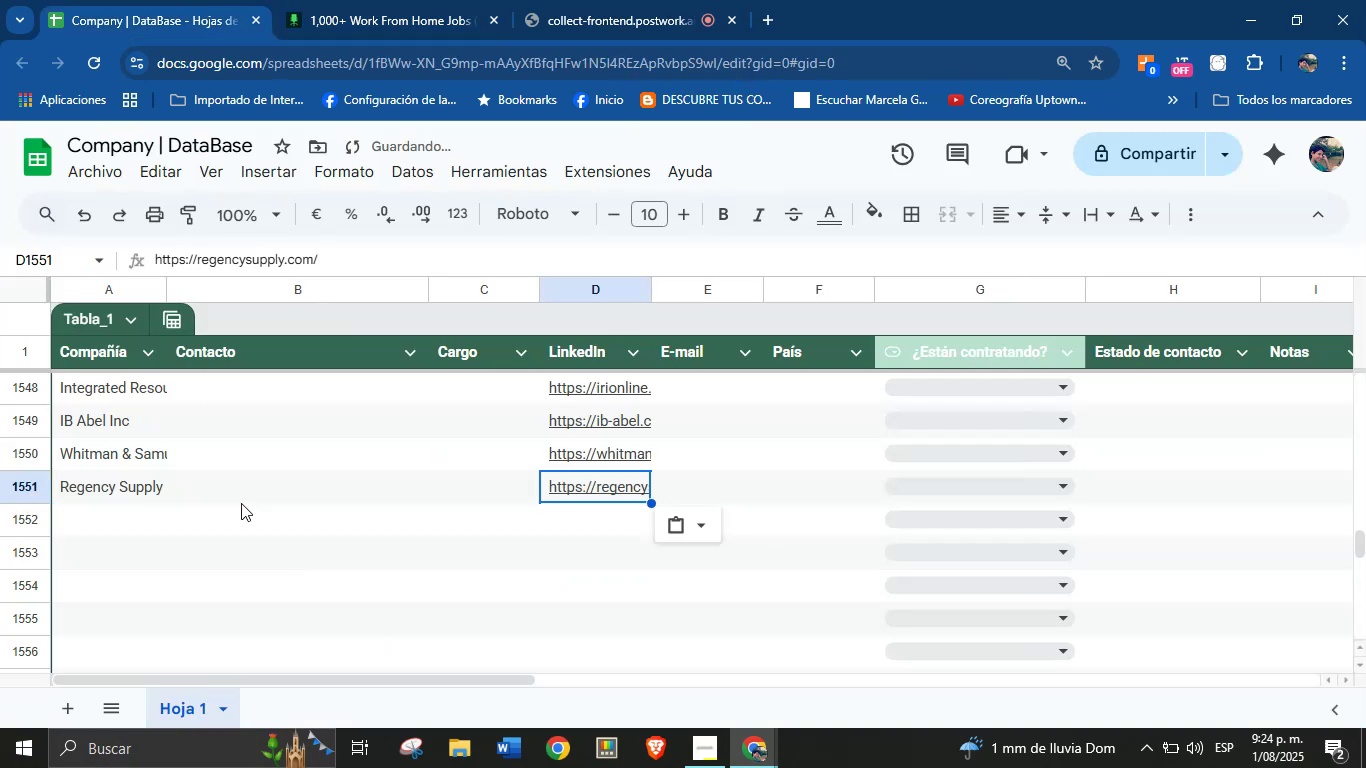 
left_click([141, 520])
 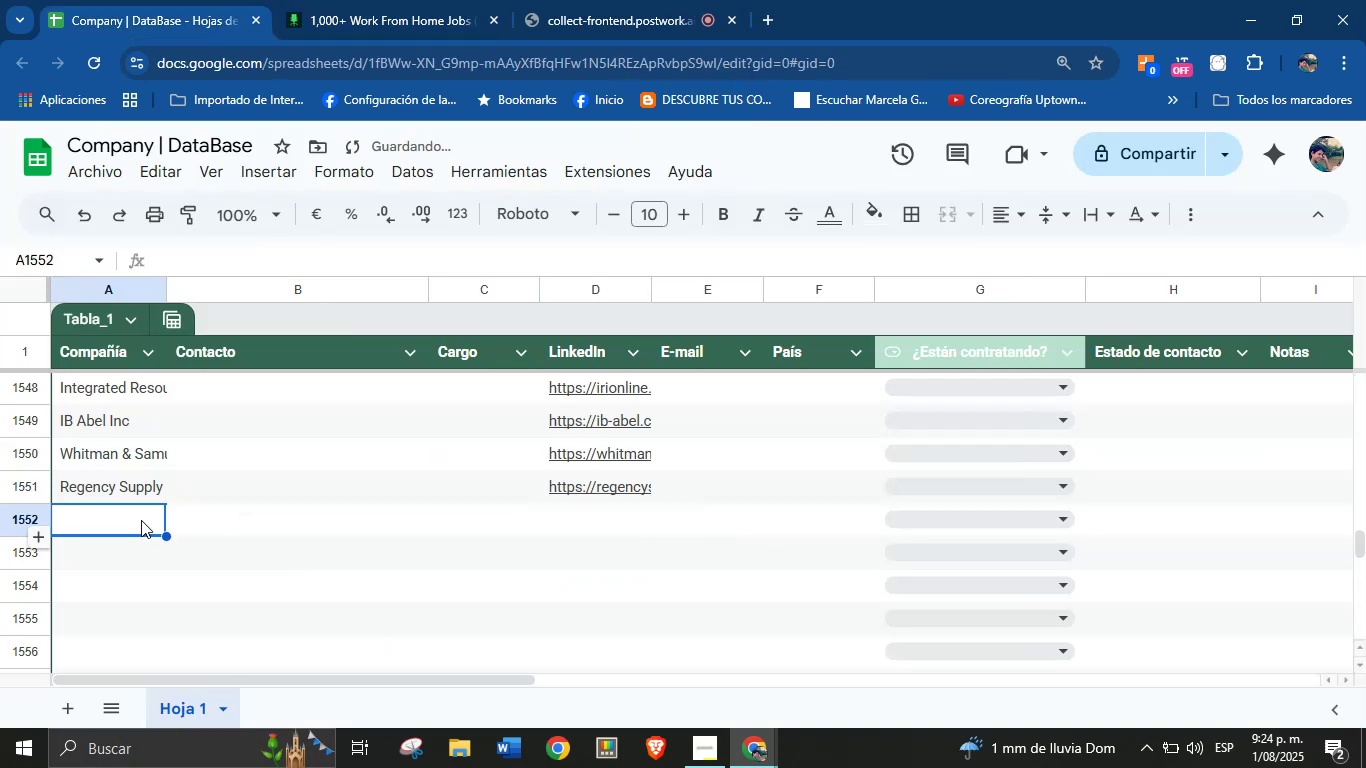 
scroll: coordinate [141, 520], scroll_direction: down, amount: 1.0
 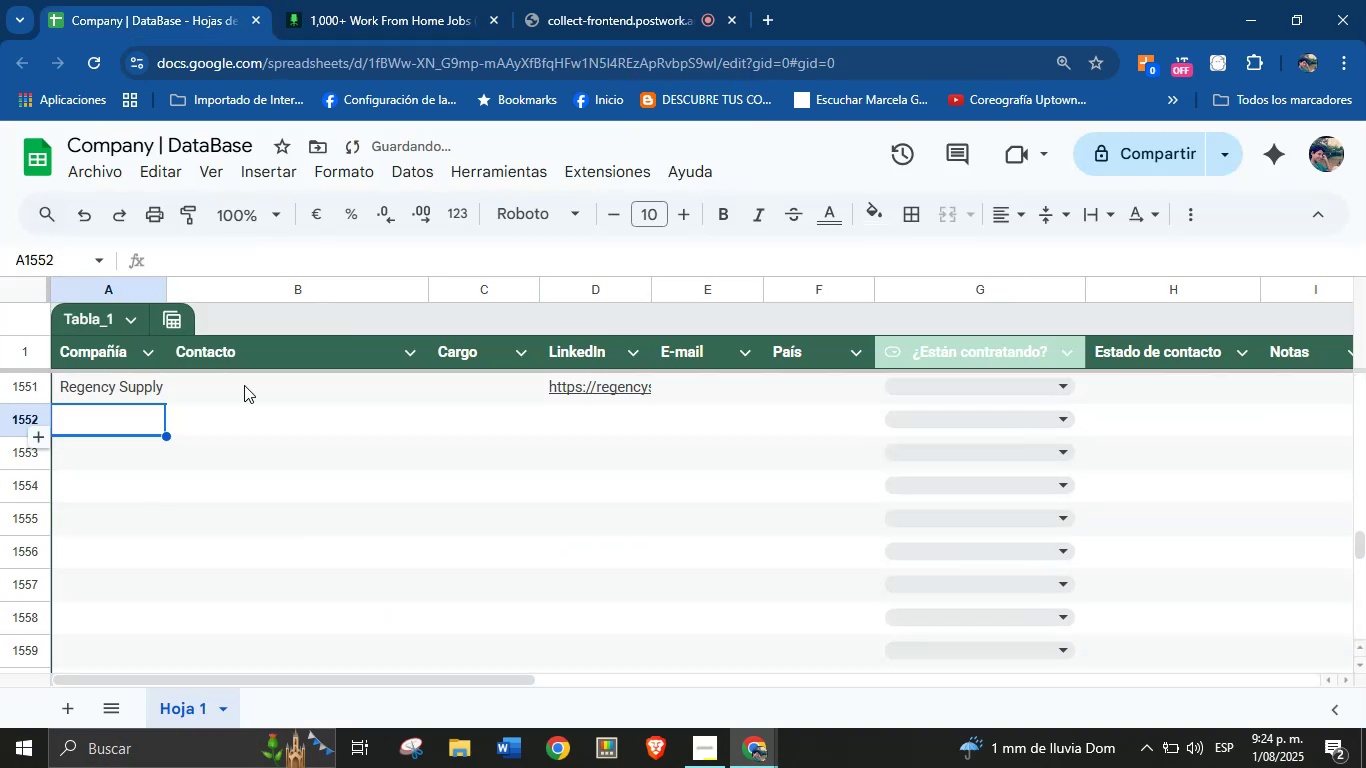 
left_click([432, 0])
 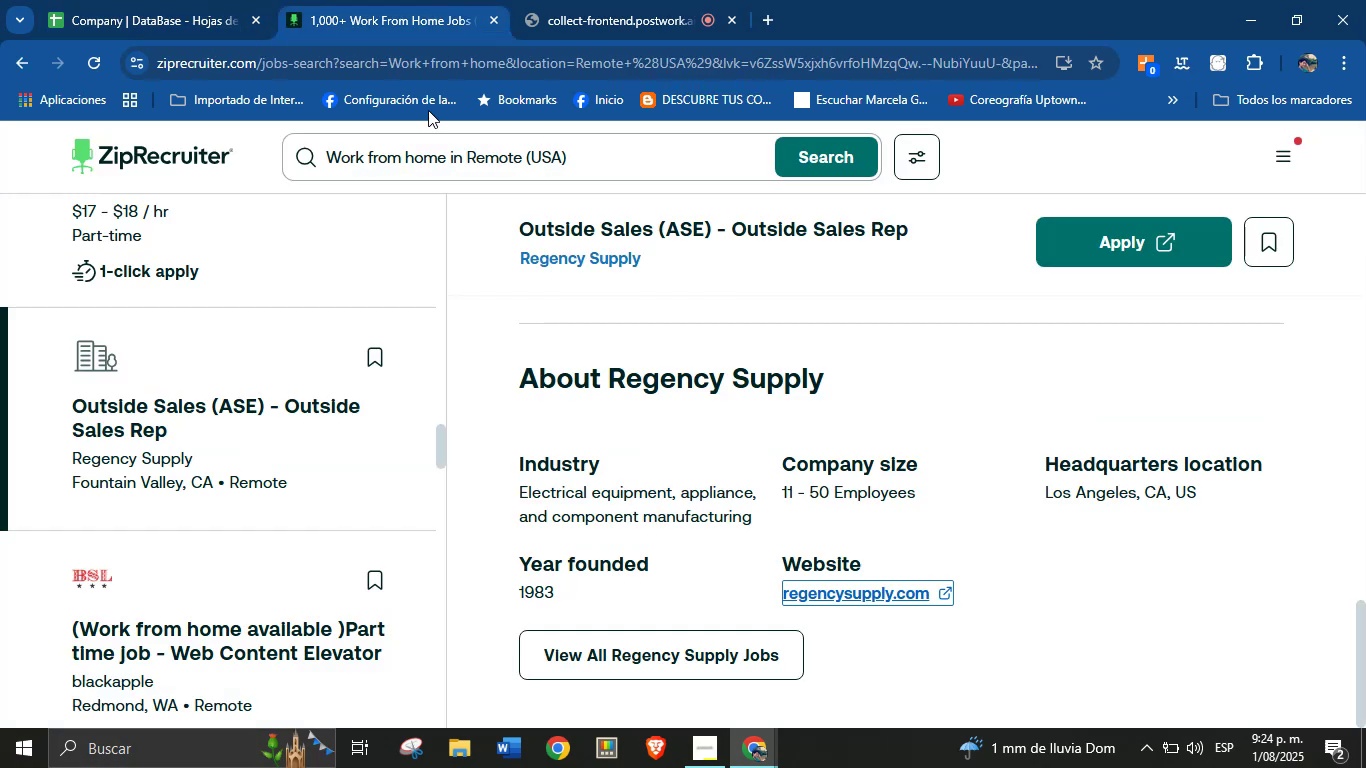 
scroll: coordinate [258, 545], scroll_direction: down, amount: 1.0
 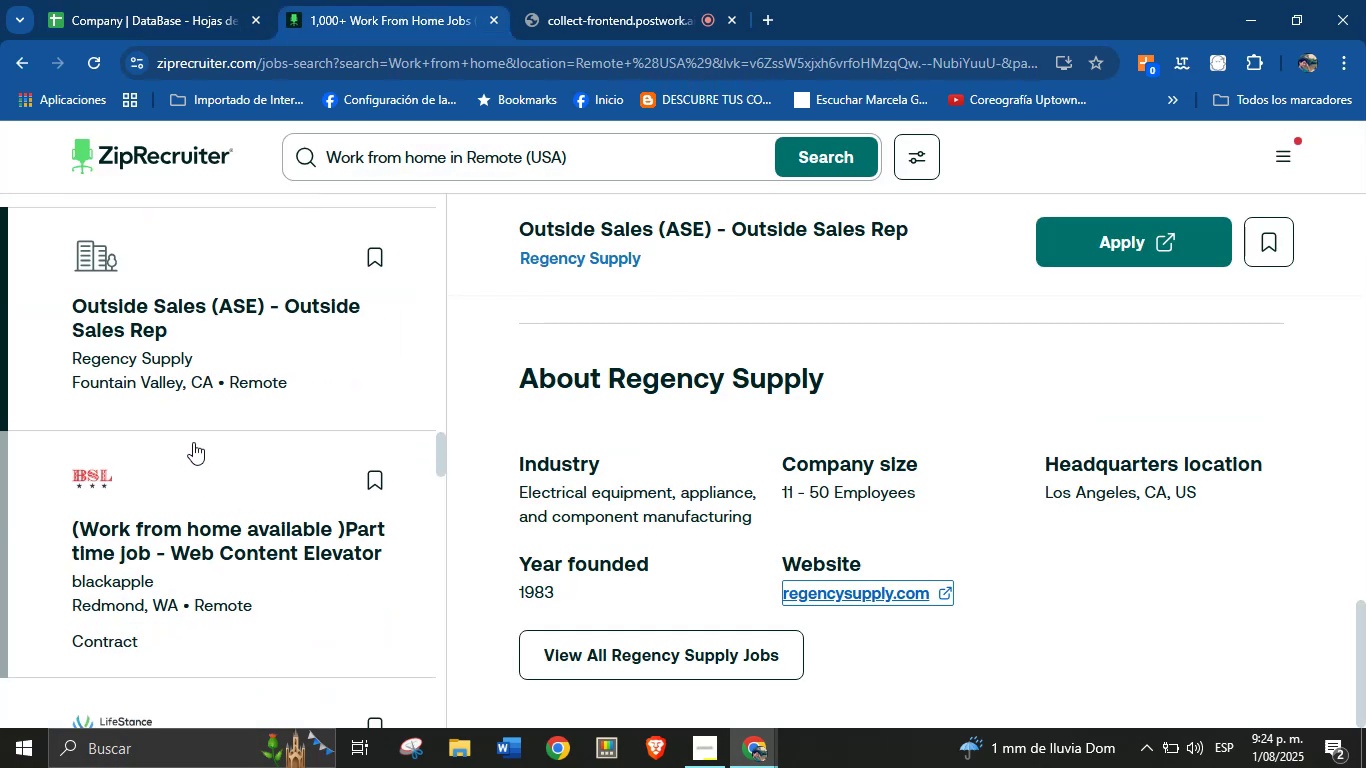 
left_click([191, 464])
 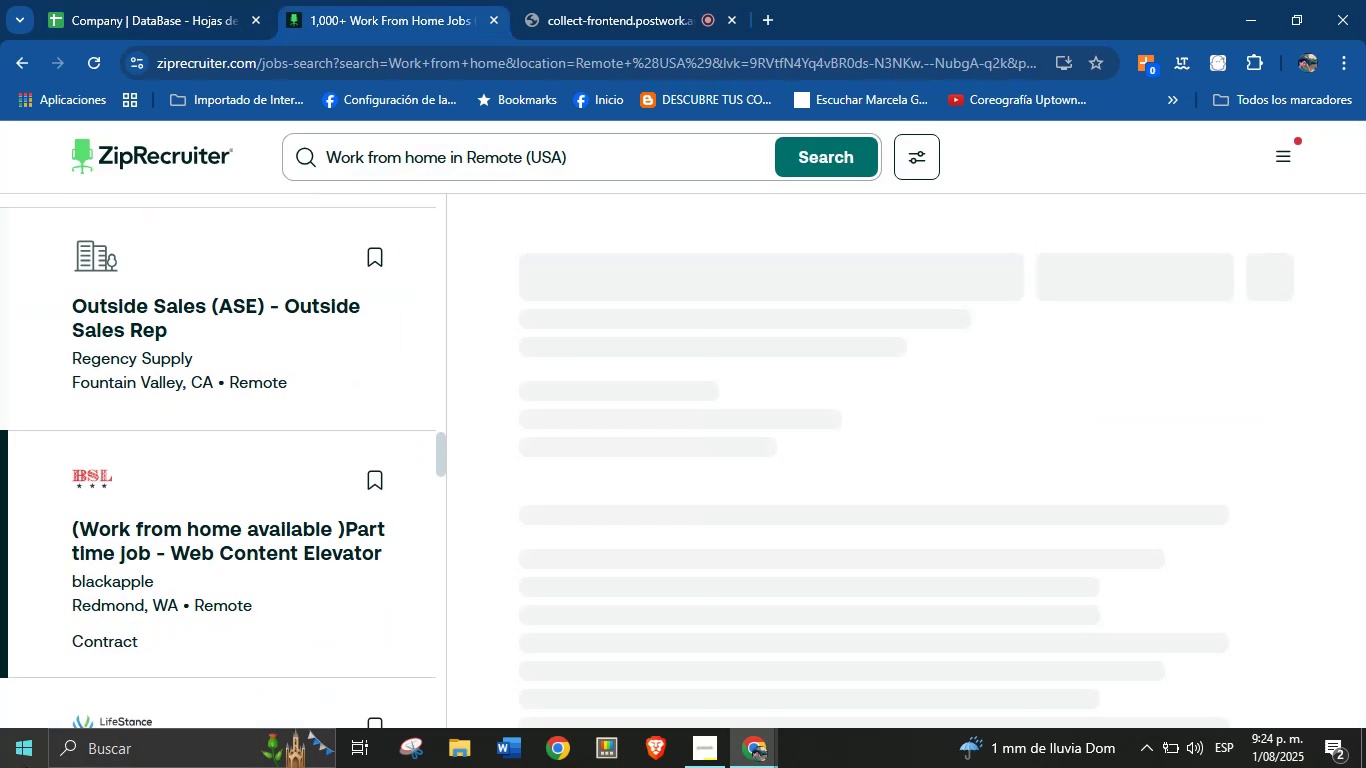 
scroll: coordinate [715, 447], scroll_direction: down, amount: 27.0
 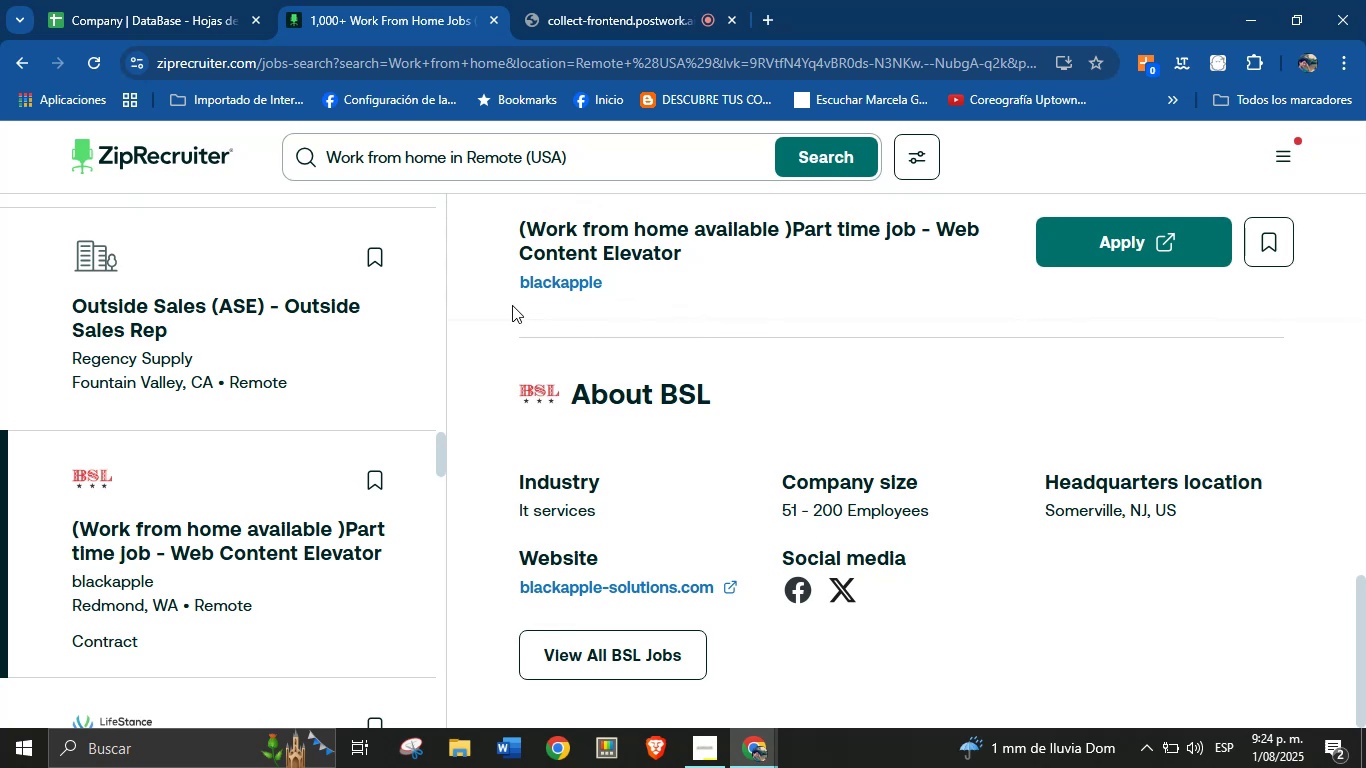 
left_click_drag(start_coordinate=[512, 288], to_coordinate=[606, 288])
 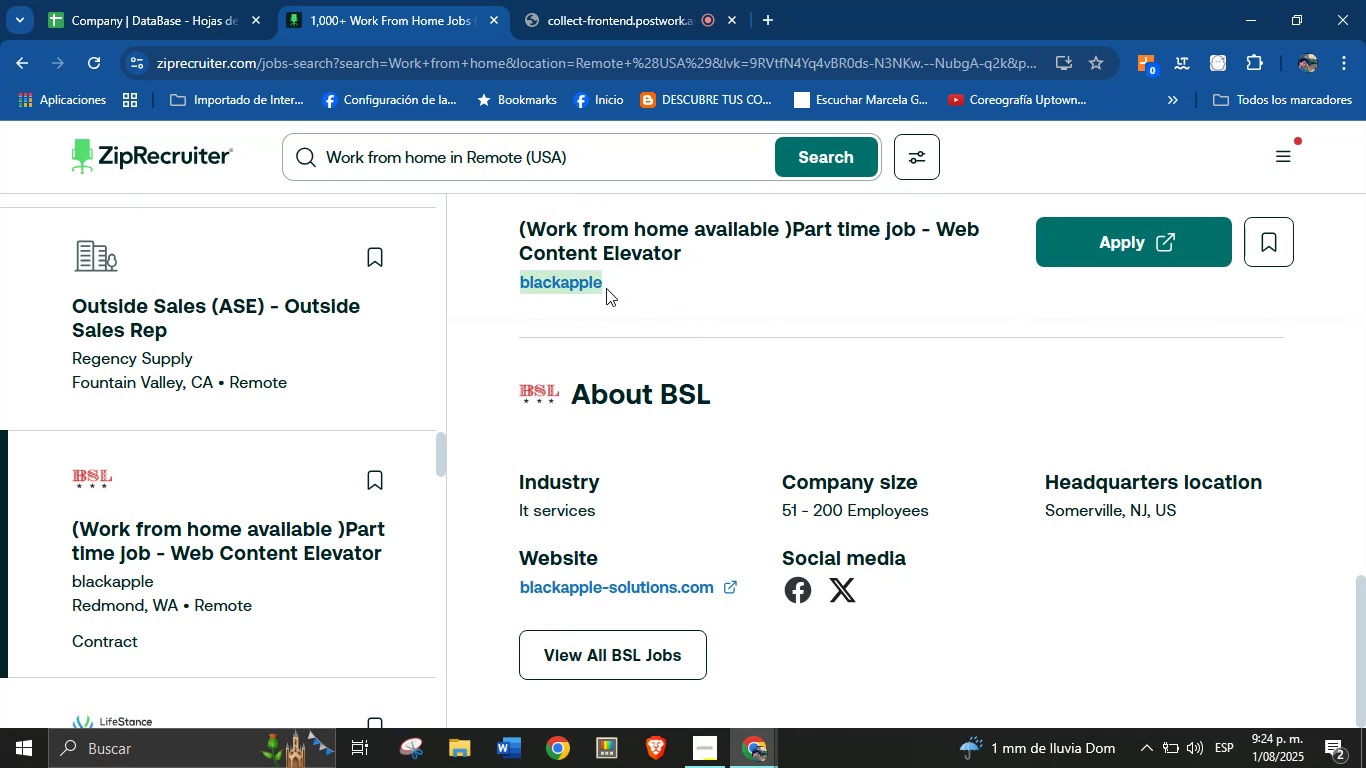 
key(Control+C)
 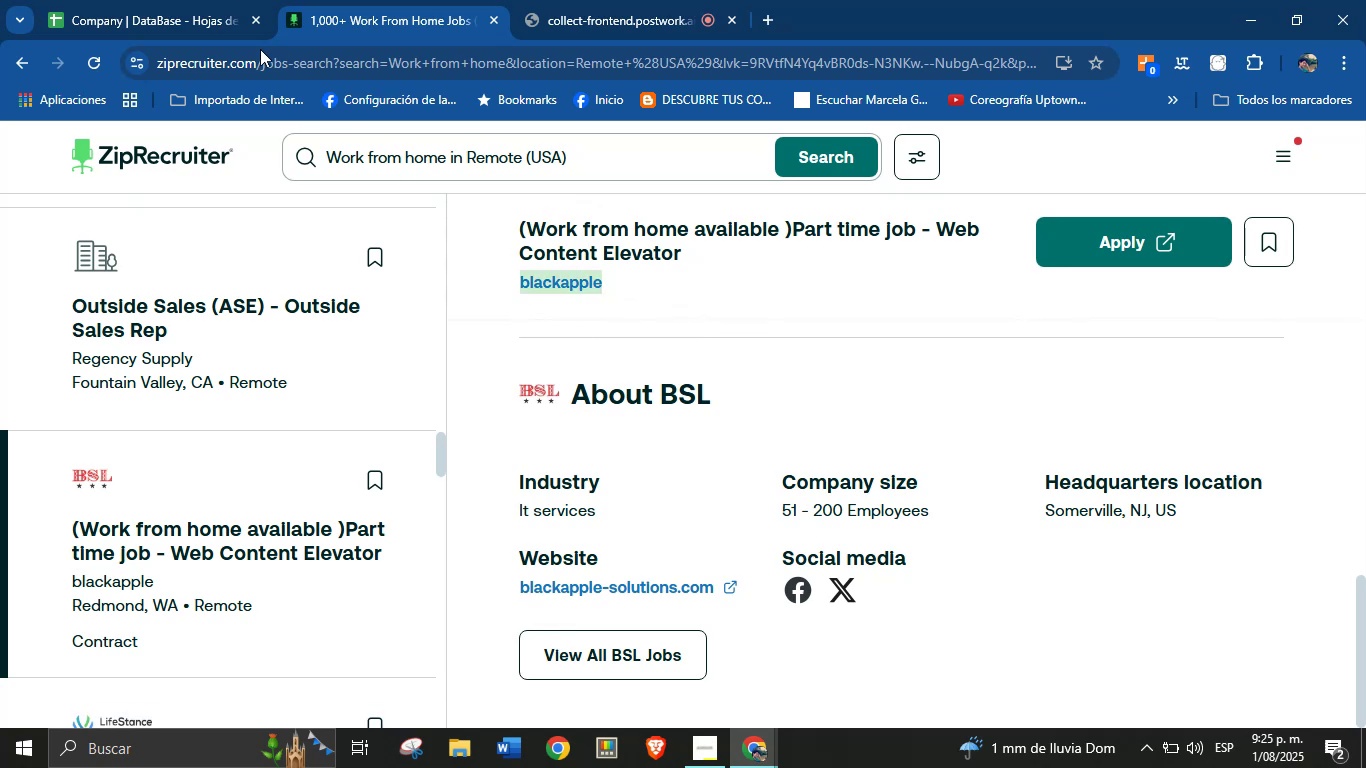 
left_click([197, 0])
 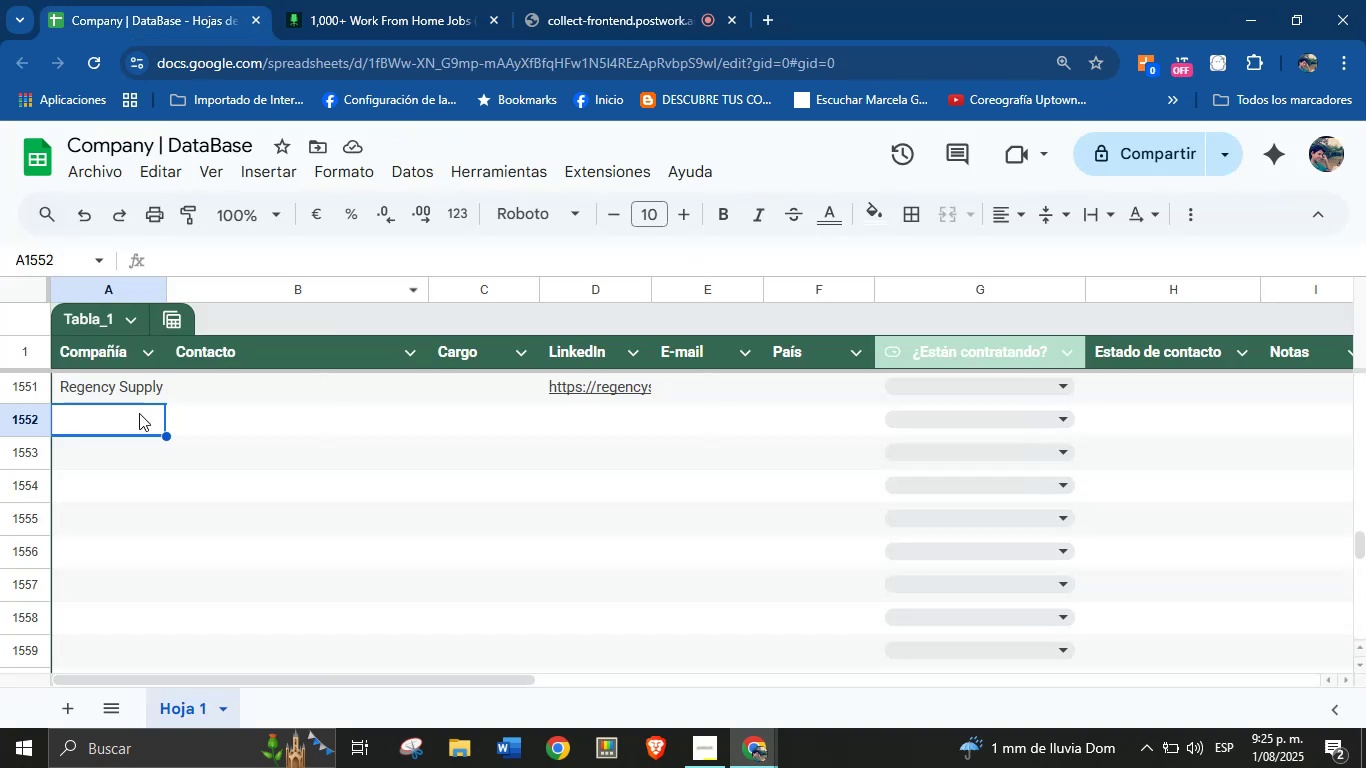 
left_click([135, 425])
 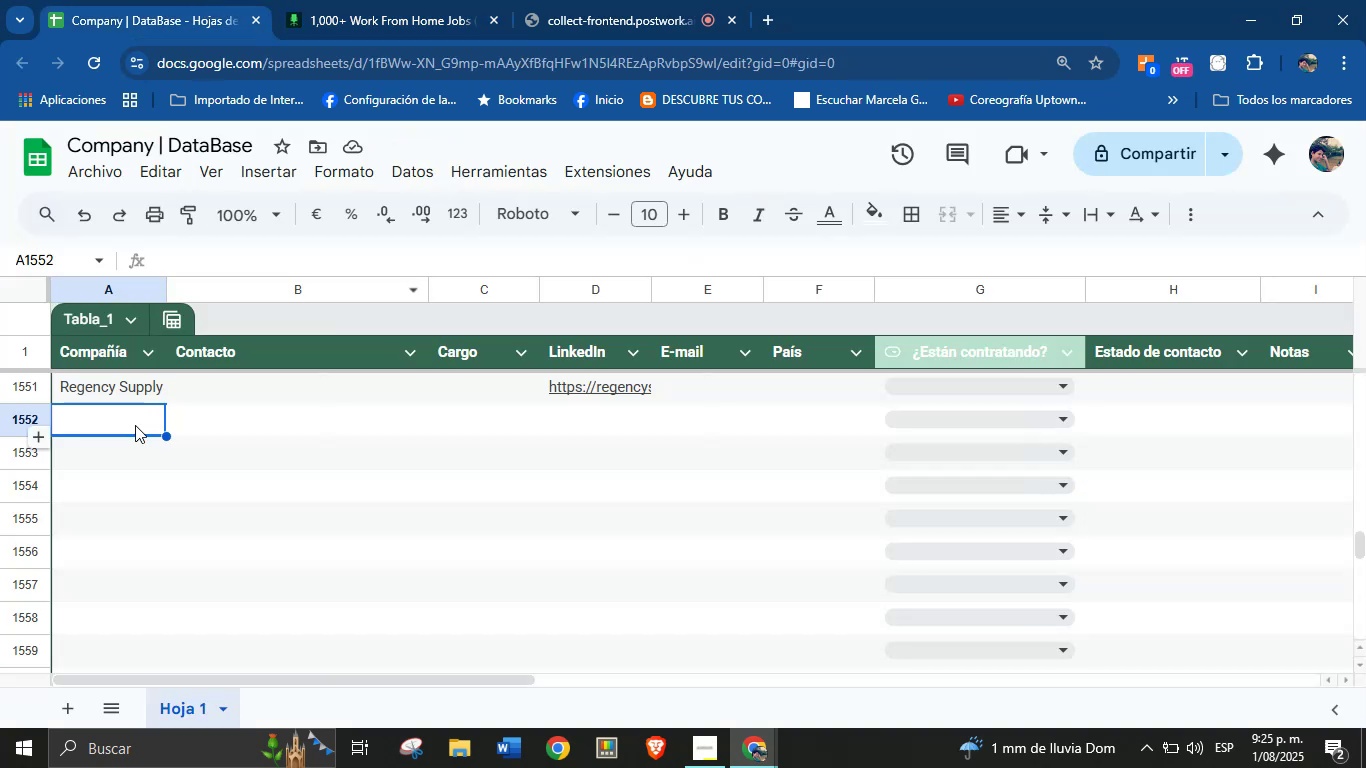 
key(Control+V)
 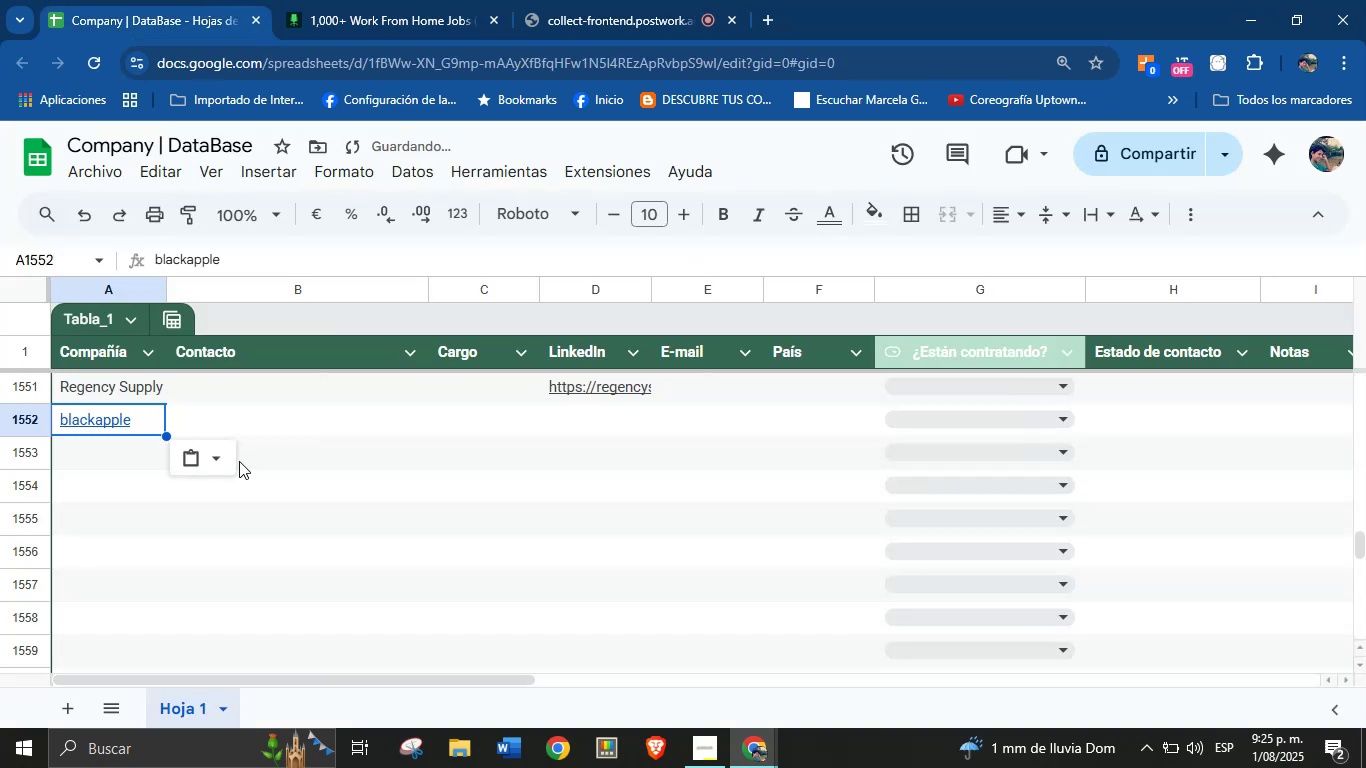 
left_click([222, 461])
 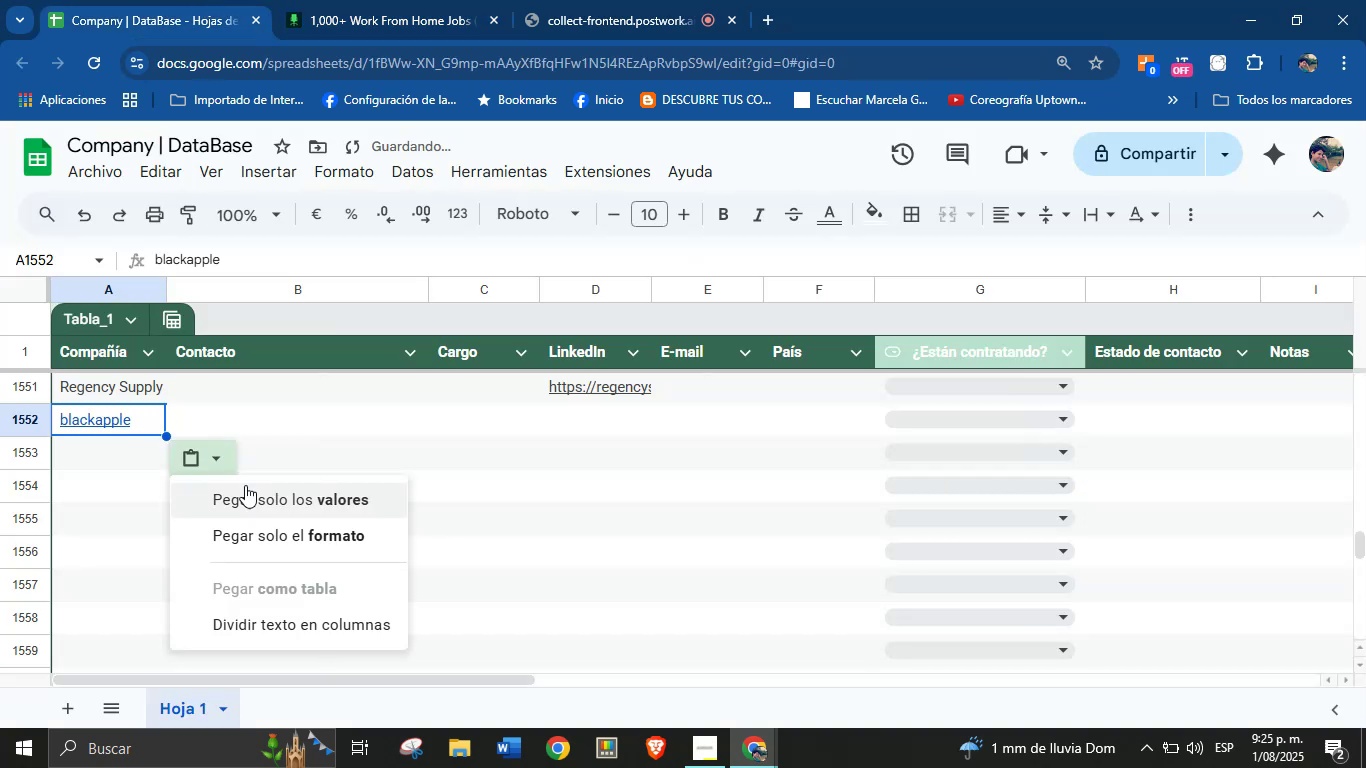 
left_click([250, 493])
 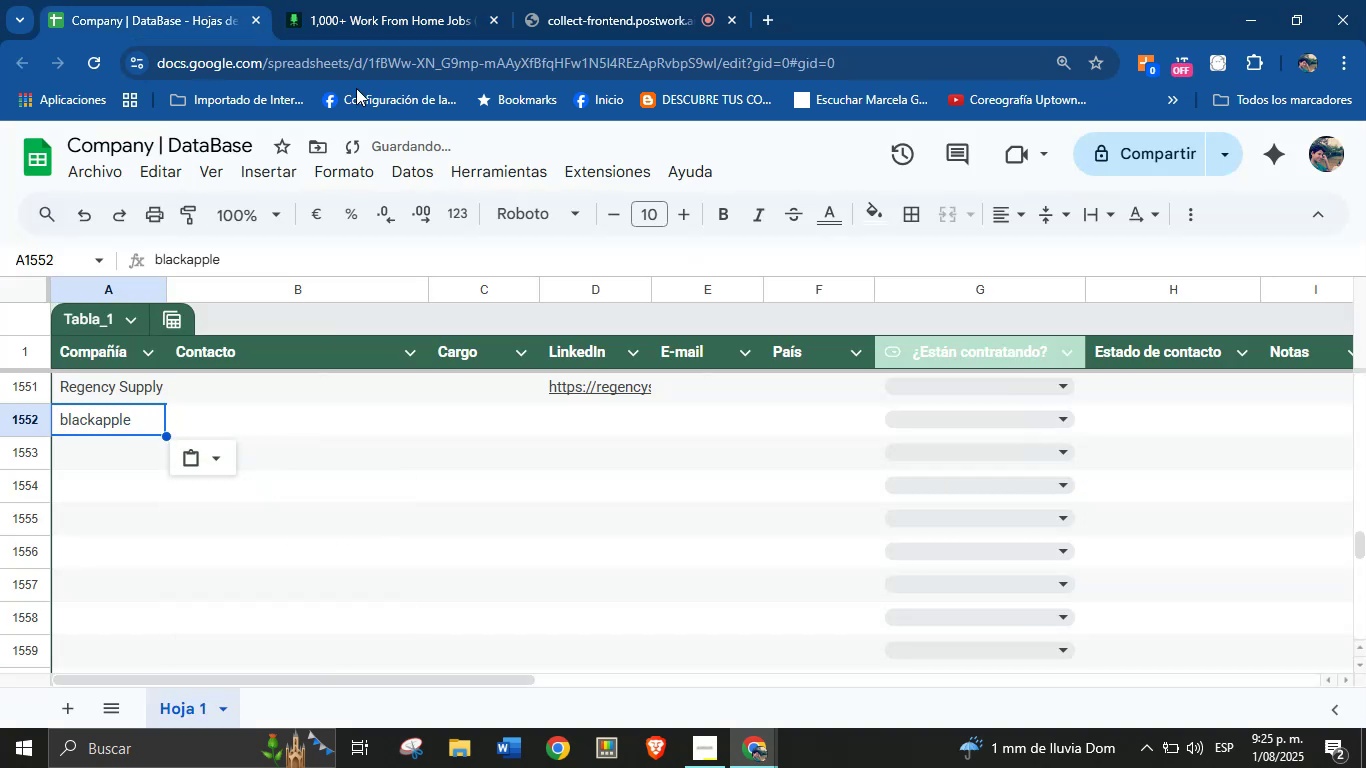 
left_click([331, 0])
 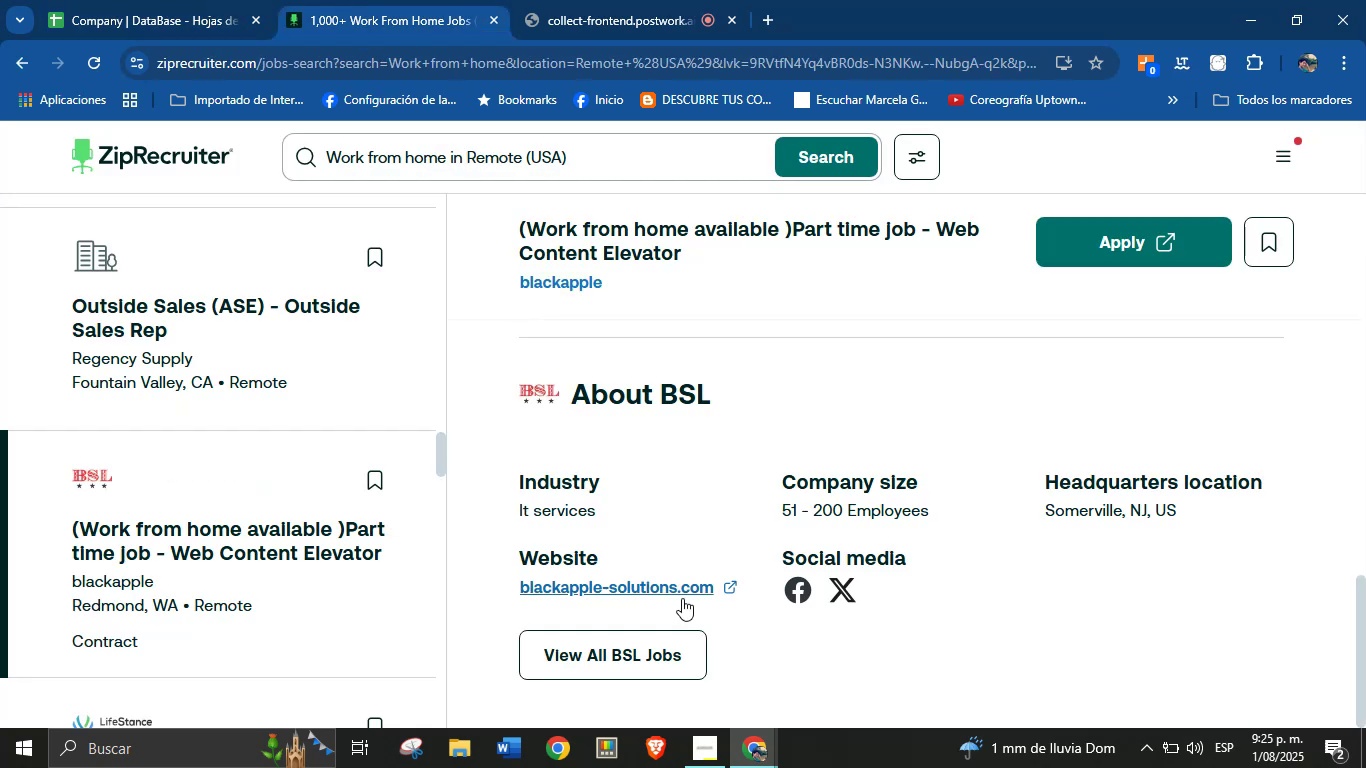 
right_click([640, 588])
 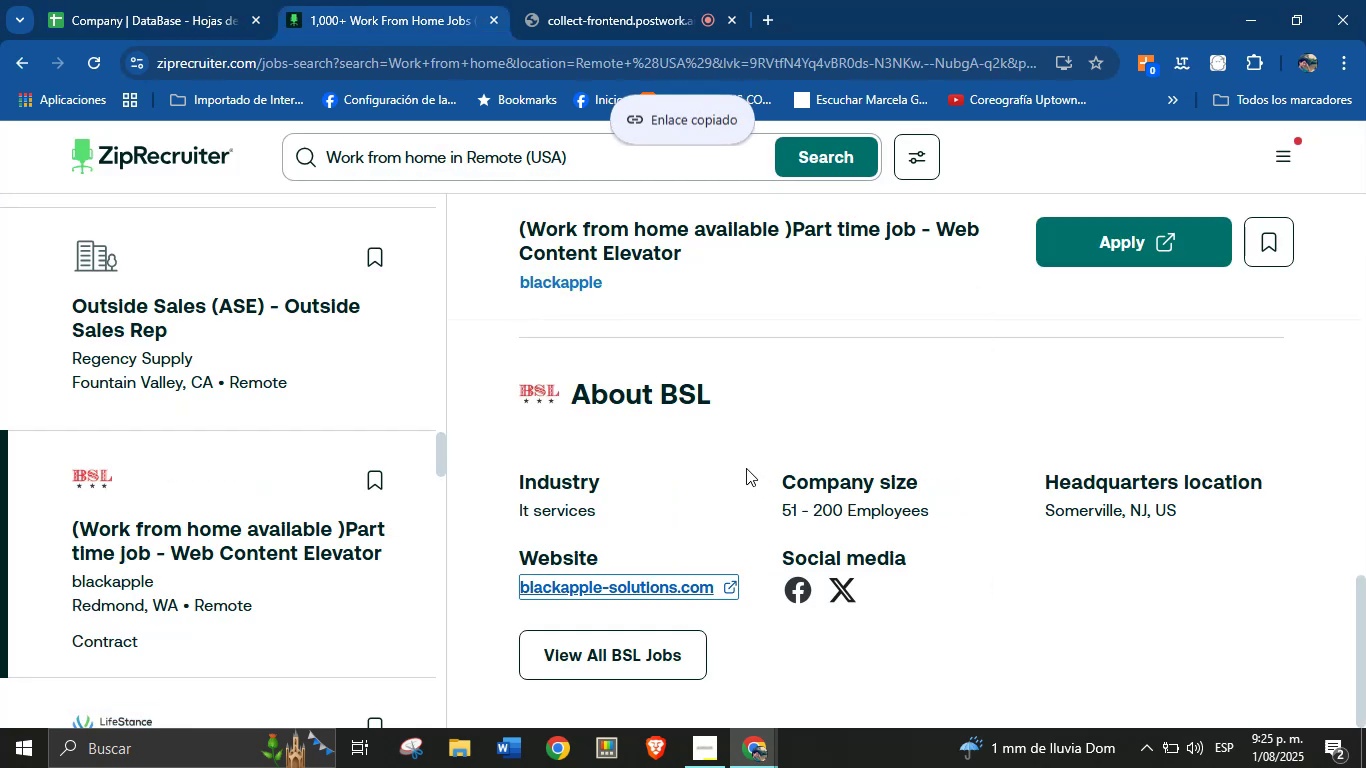 
left_click([182, 0])
 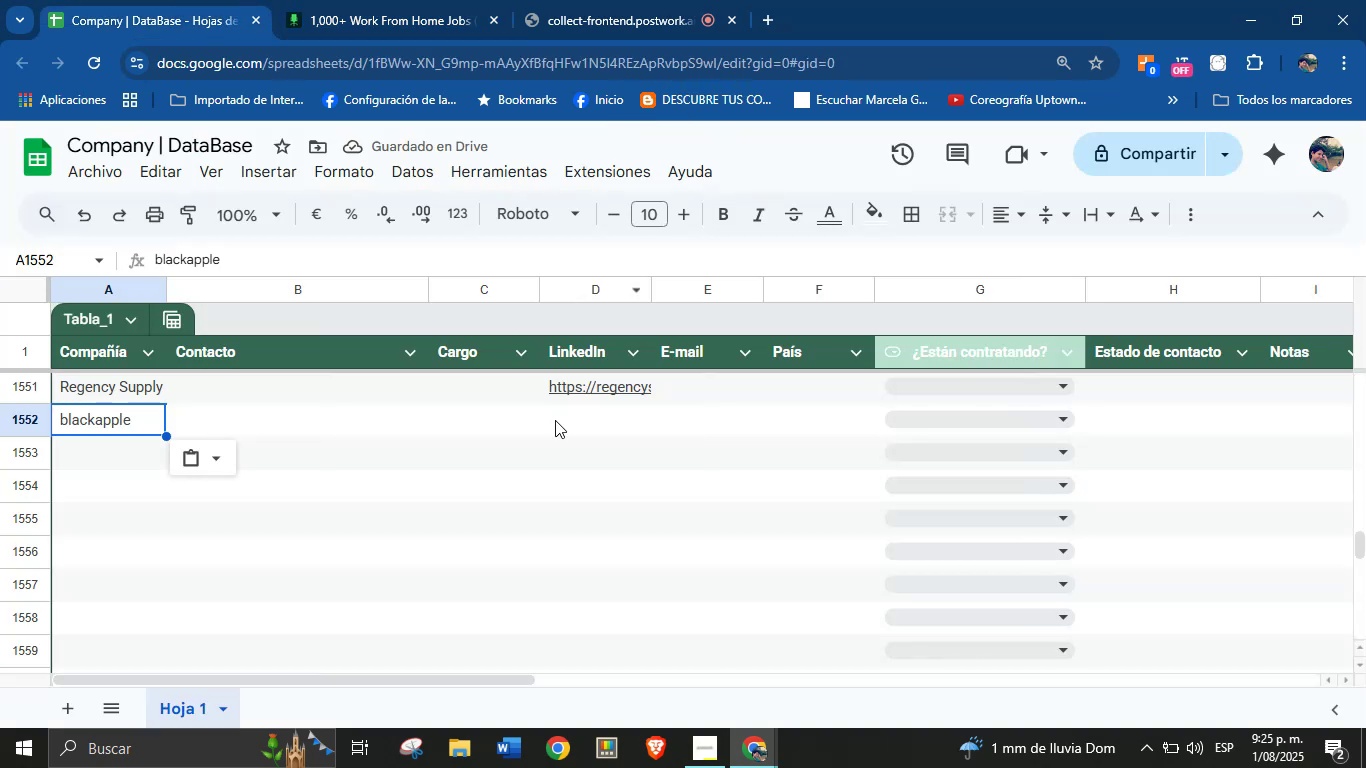 
key(Control+V)
 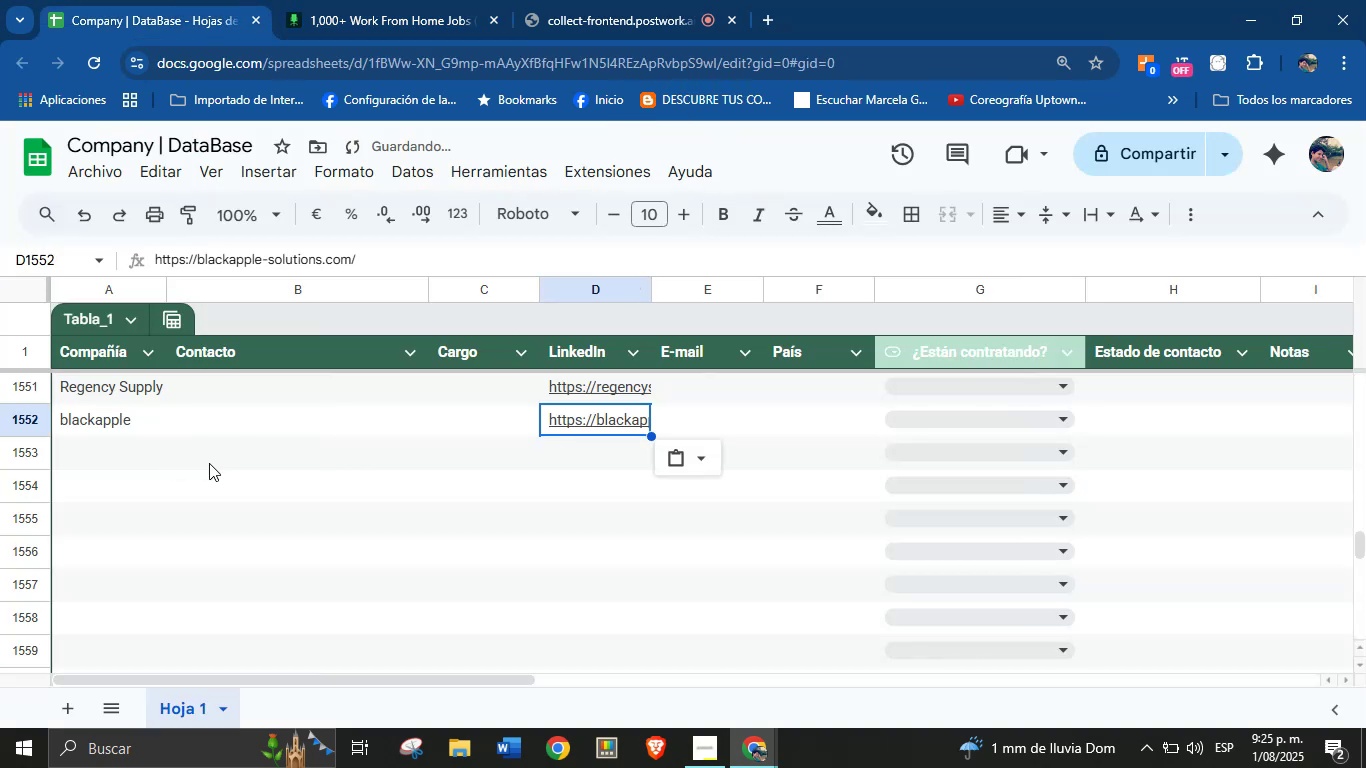 
left_click([112, 466])
 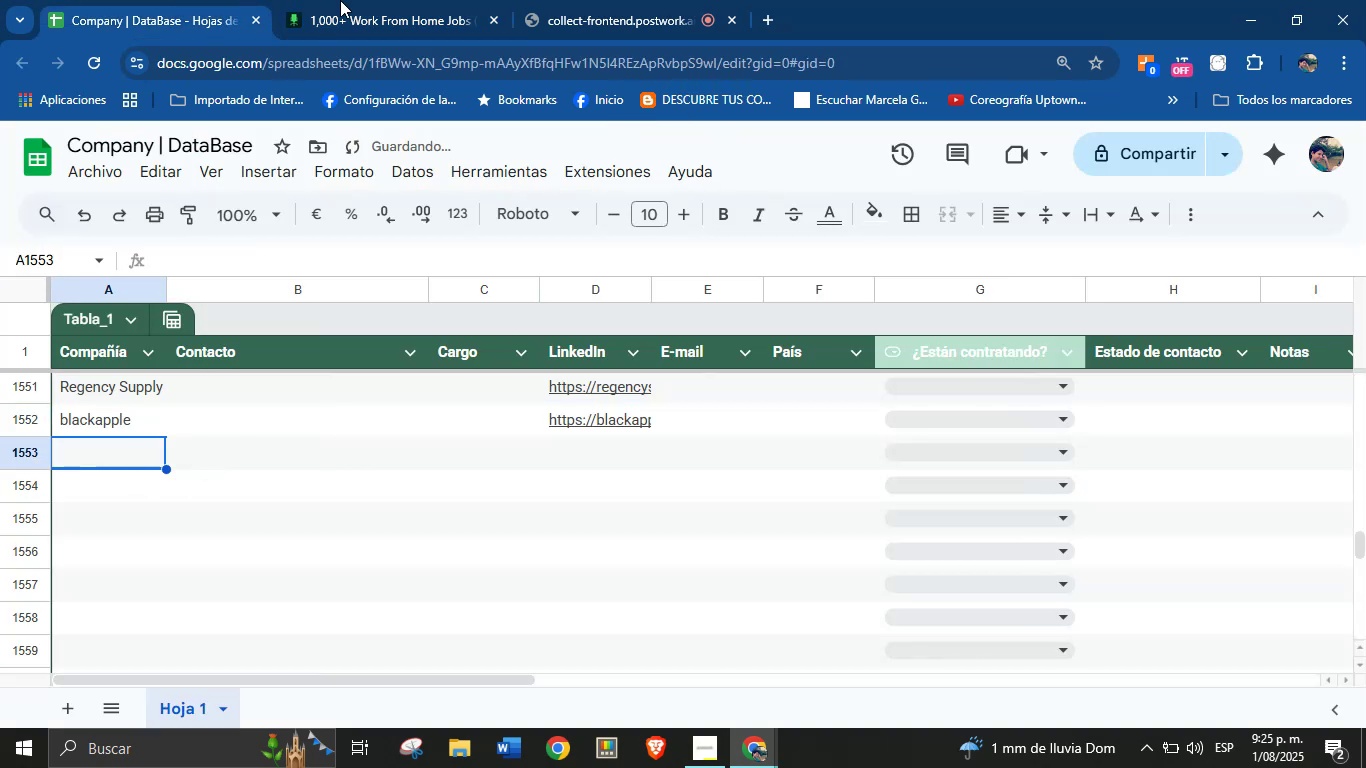 
left_click([355, 0])
 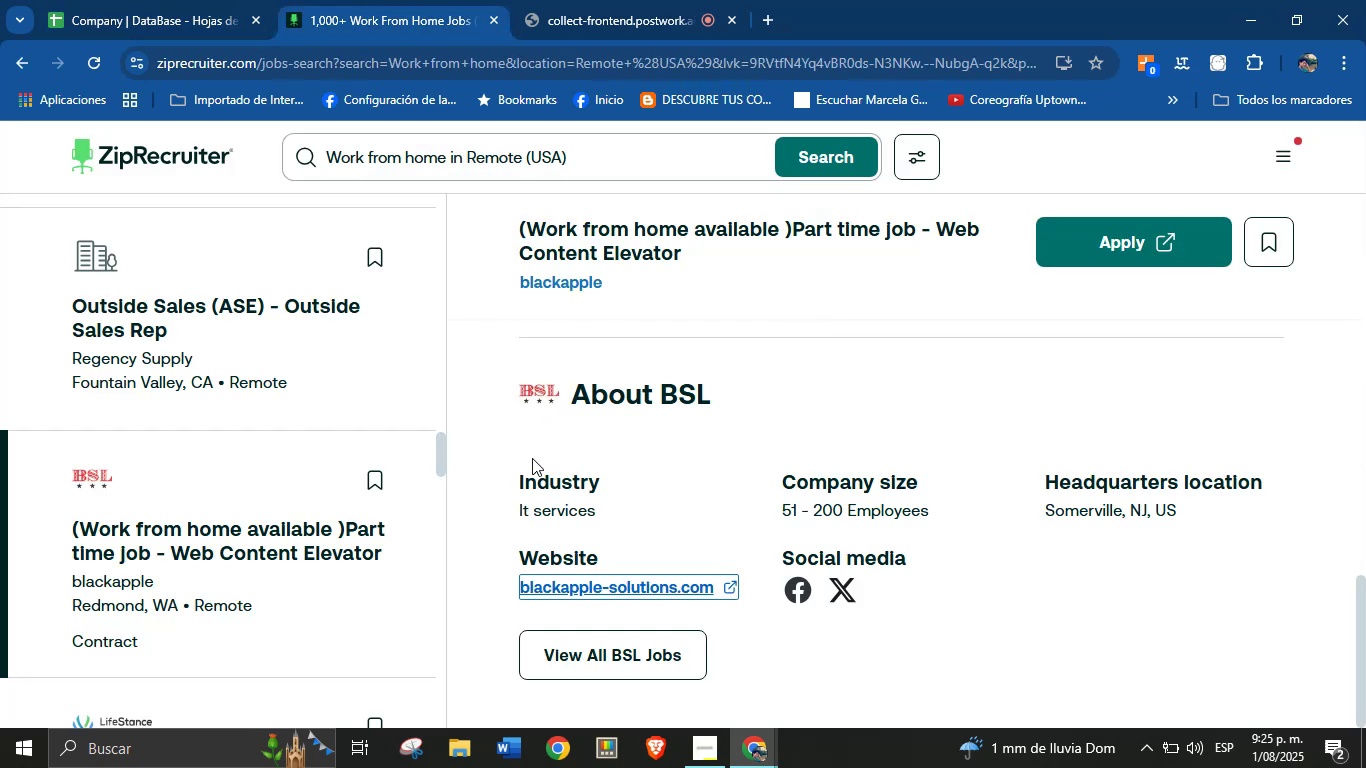 
scroll: coordinate [771, 519], scroll_direction: down, amount: 46.0
 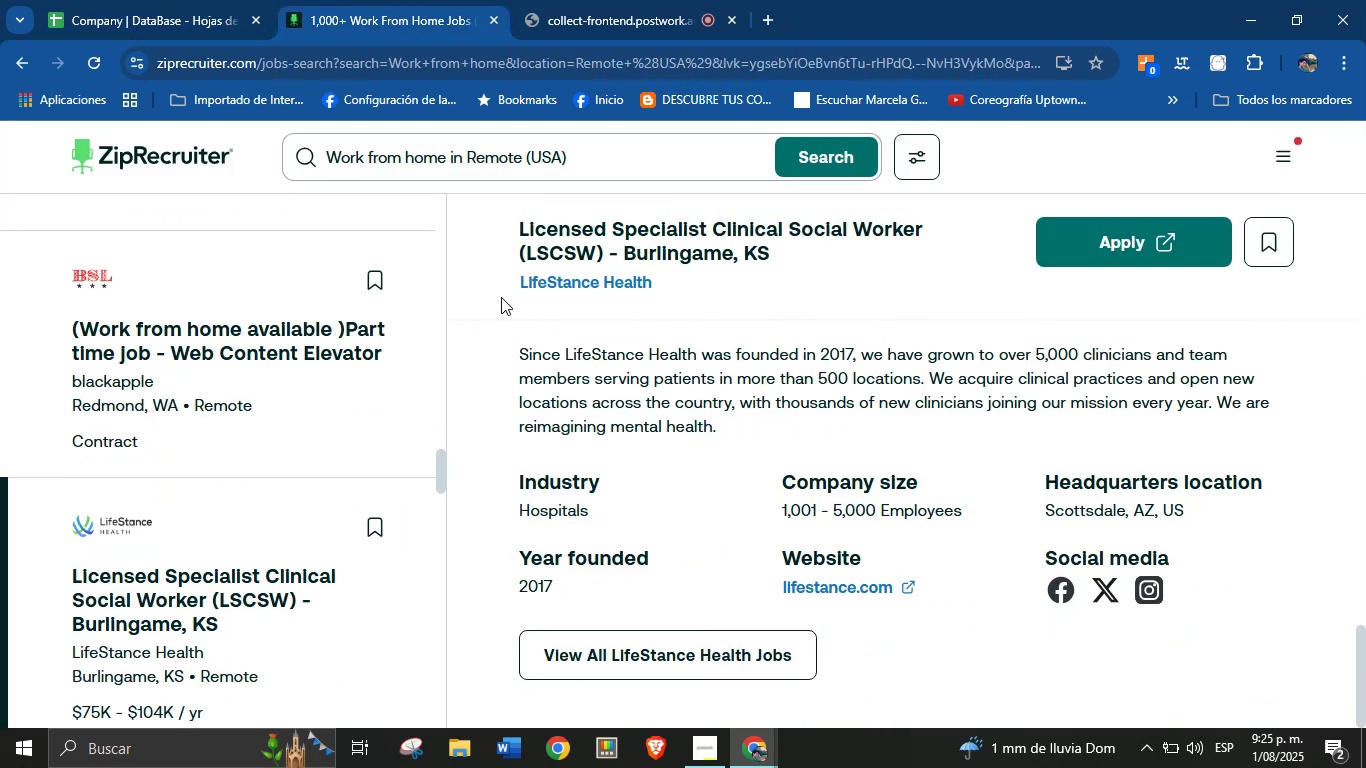 
left_click_drag(start_coordinate=[507, 285], to_coordinate=[665, 290])
 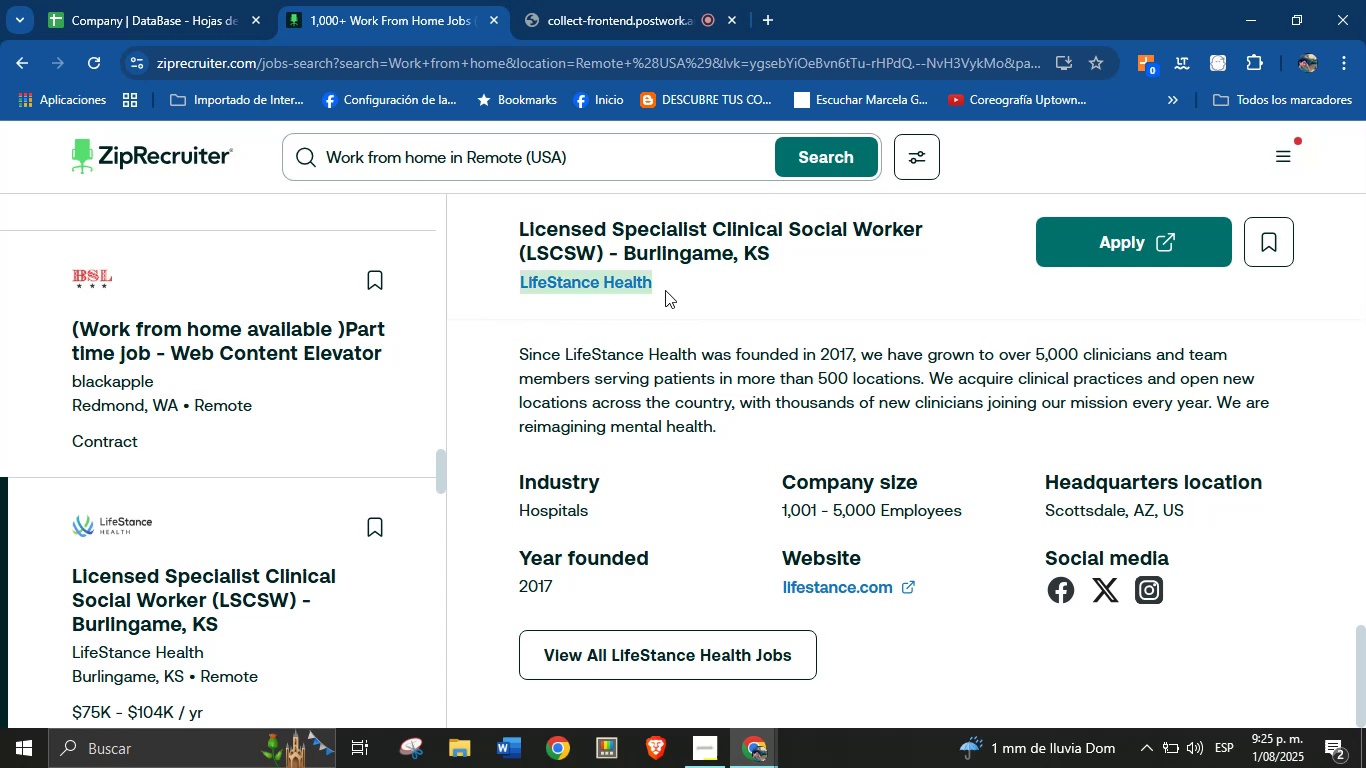 
key(Control+C)
 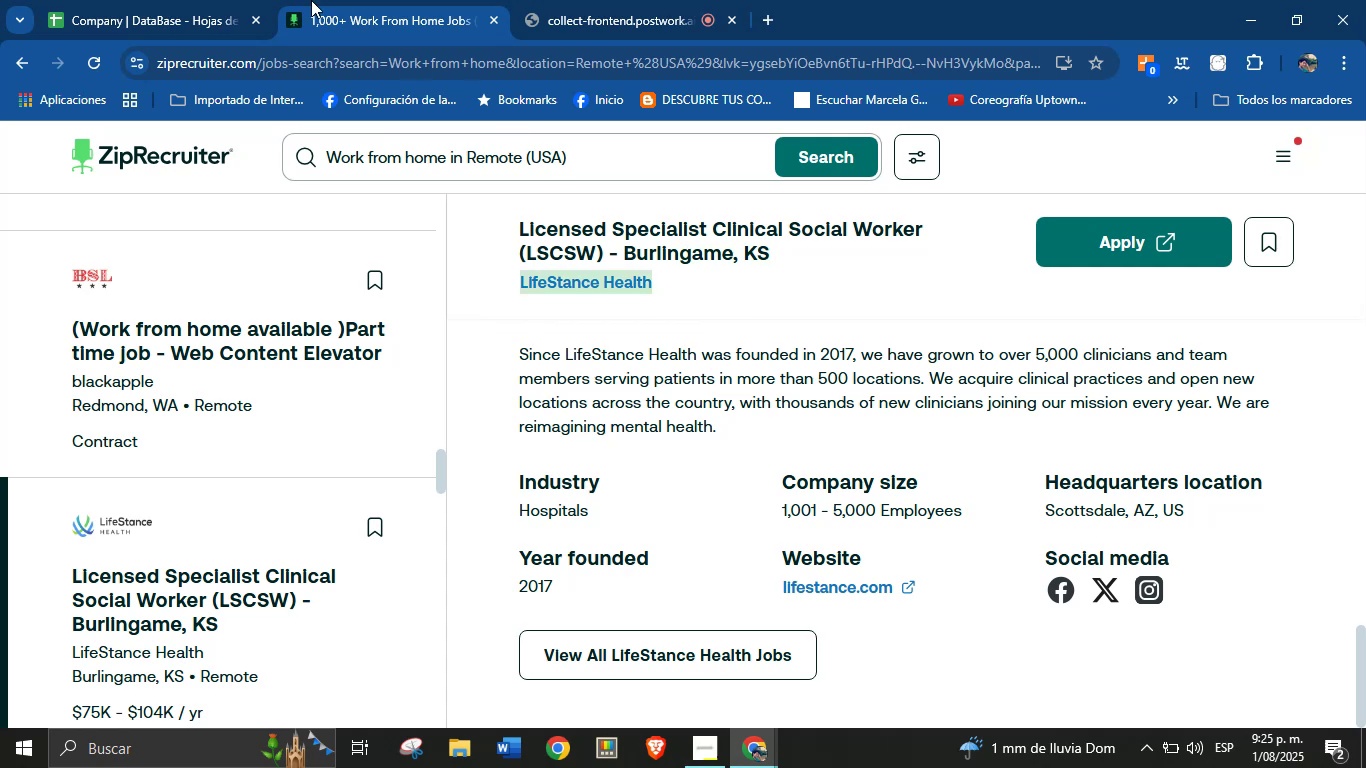 
left_click([233, 0])
 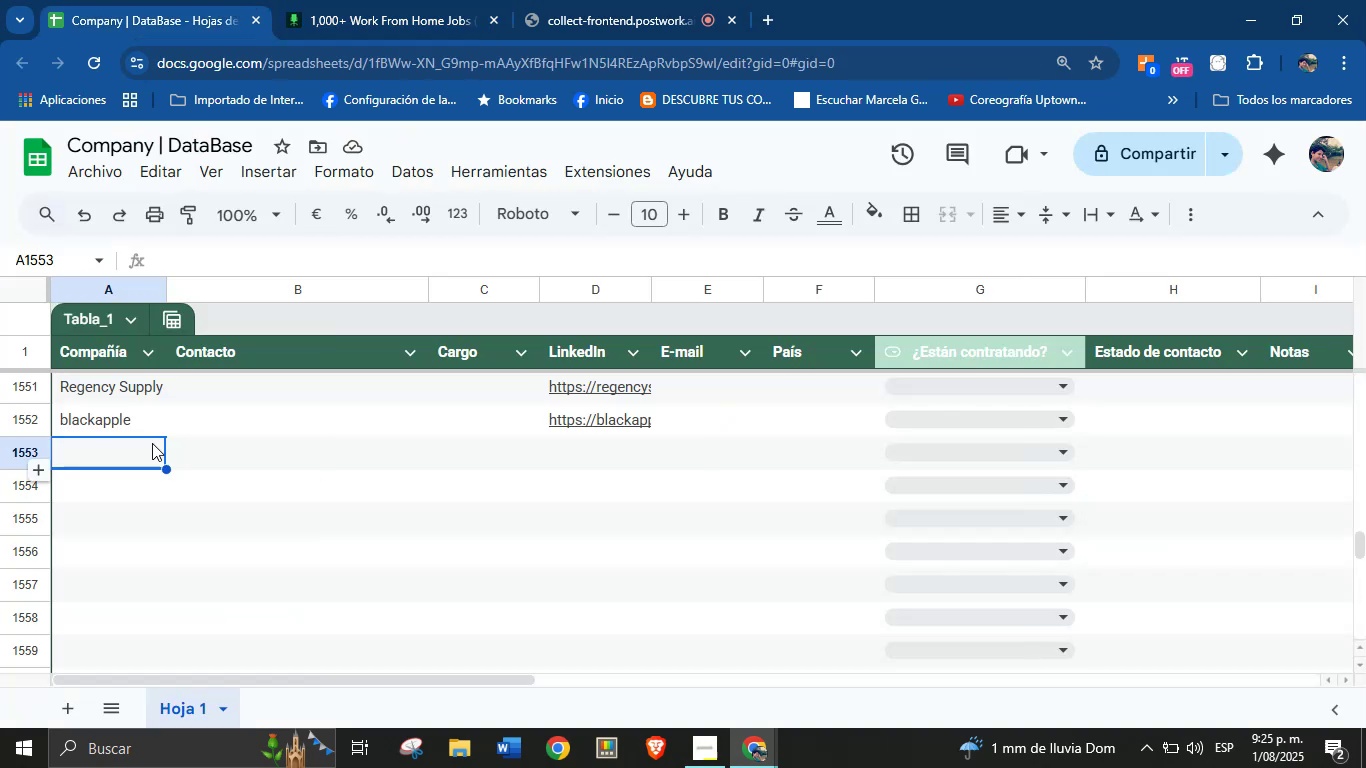 
left_click([137, 447])
 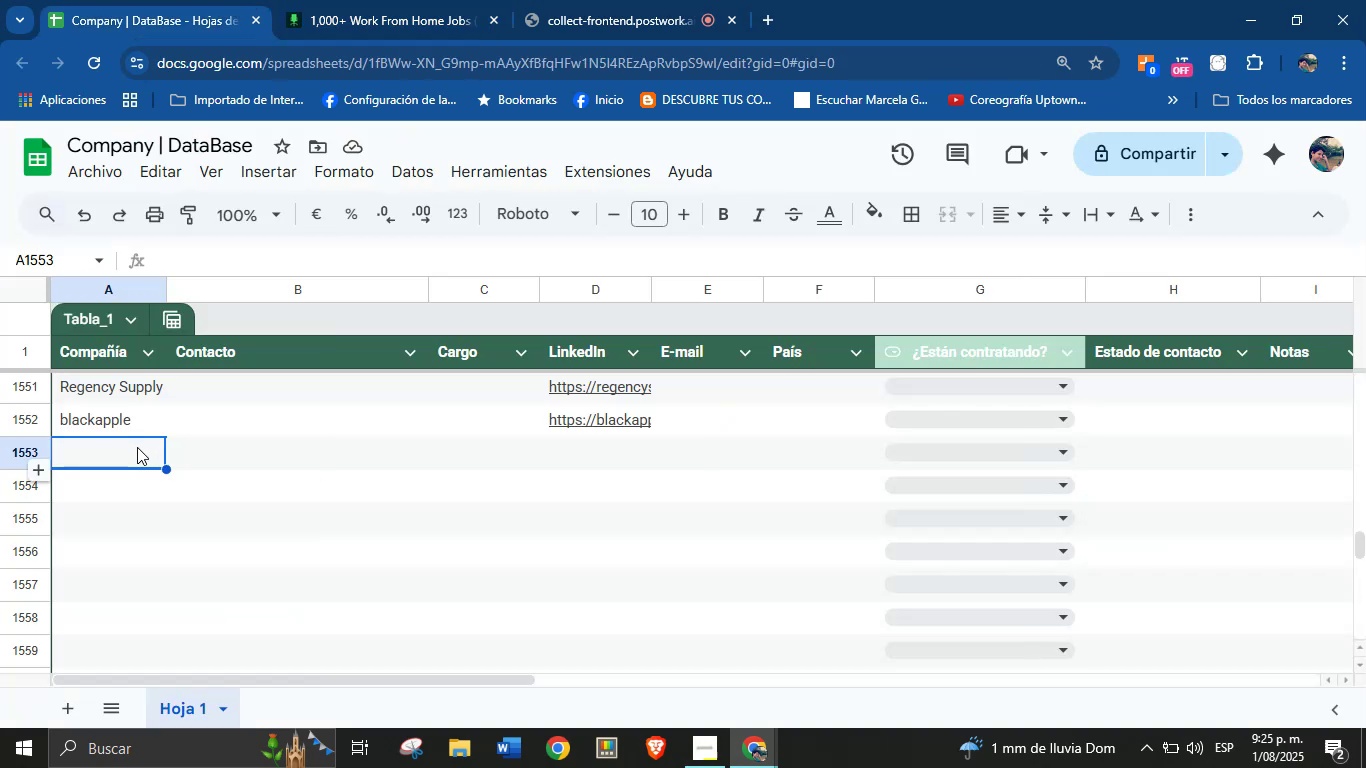 
key(Control+V)
 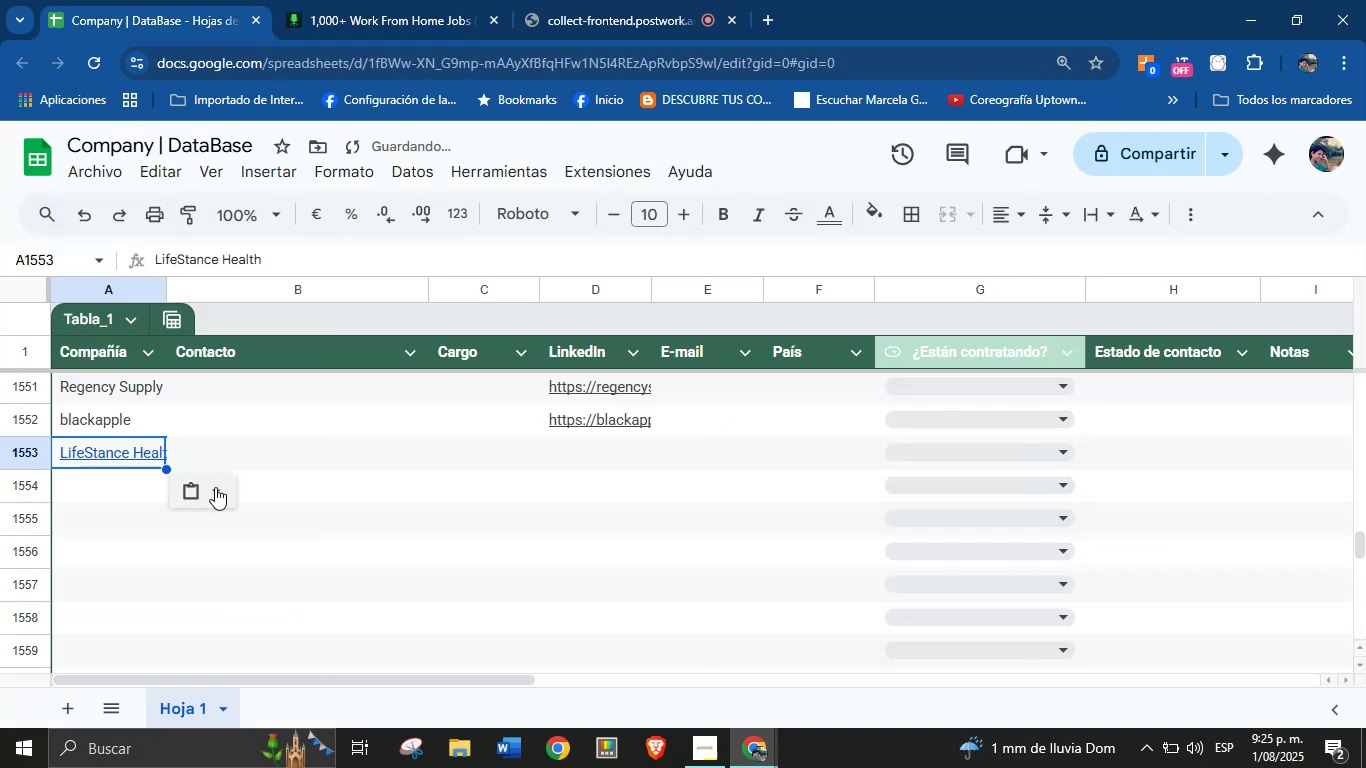 
left_click([216, 487])
 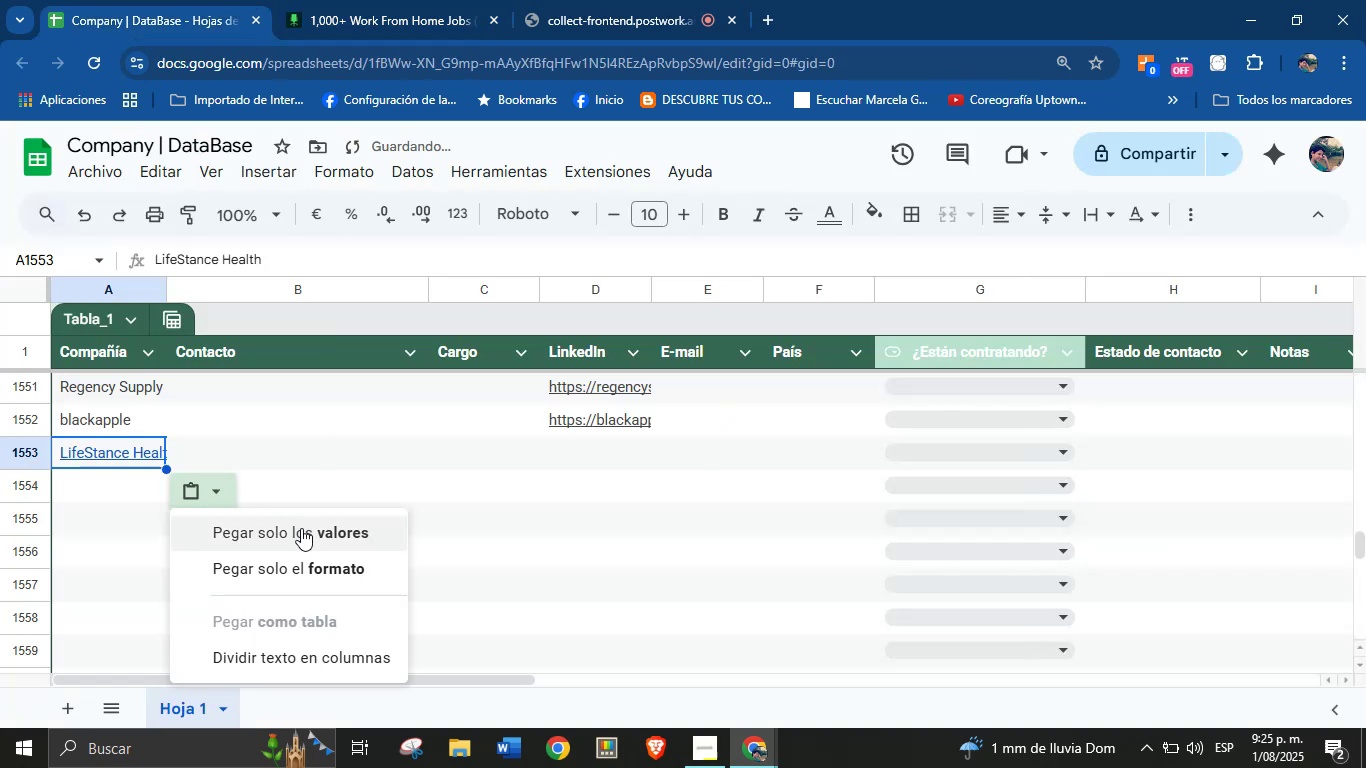 
left_click([301, 529])
 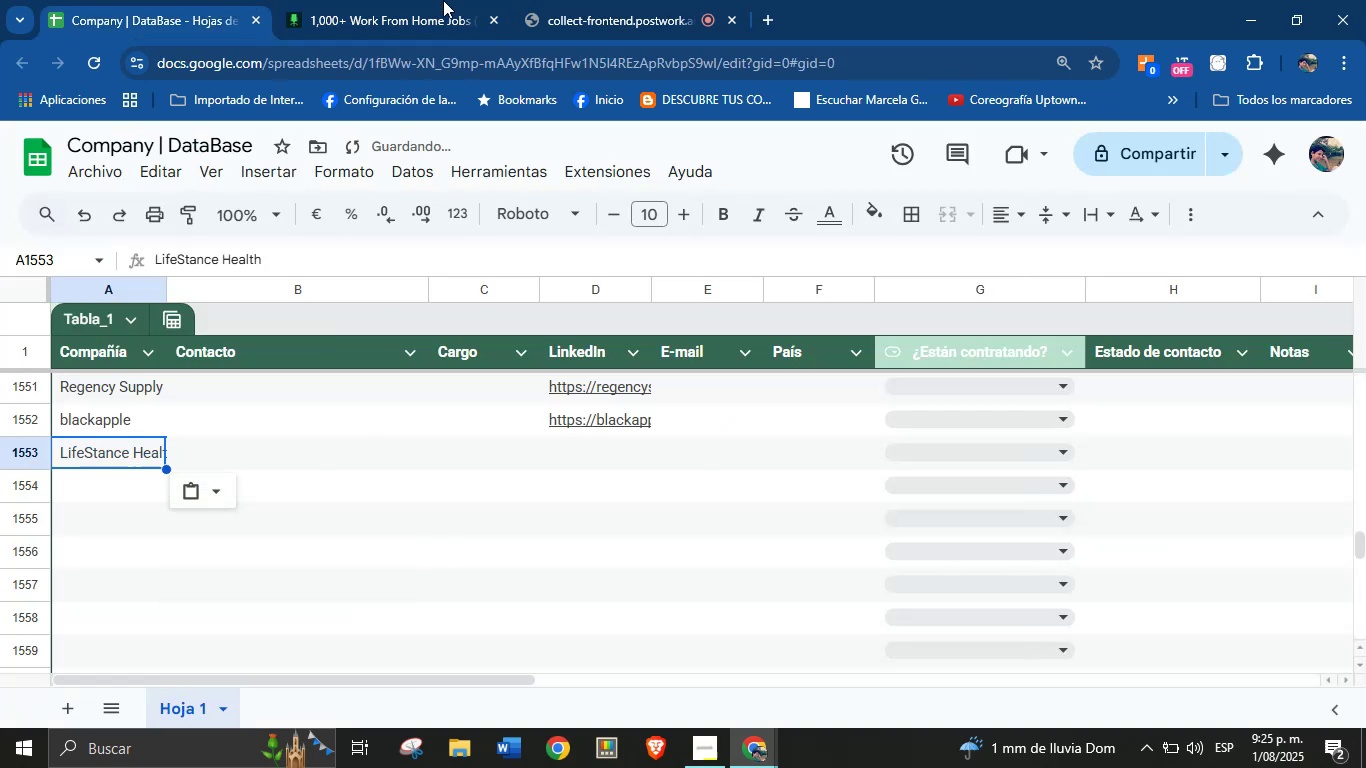 
left_click([443, 0])
 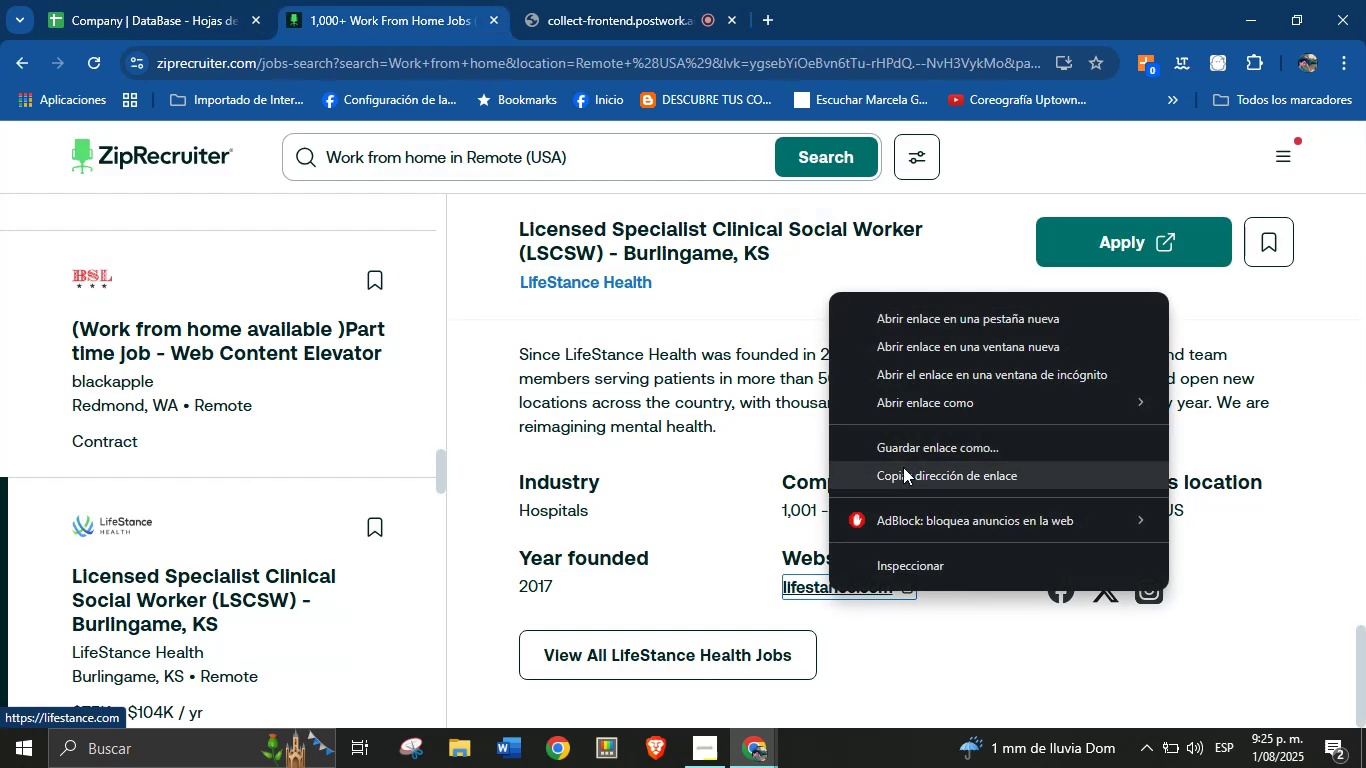 
left_click([903, 474])
 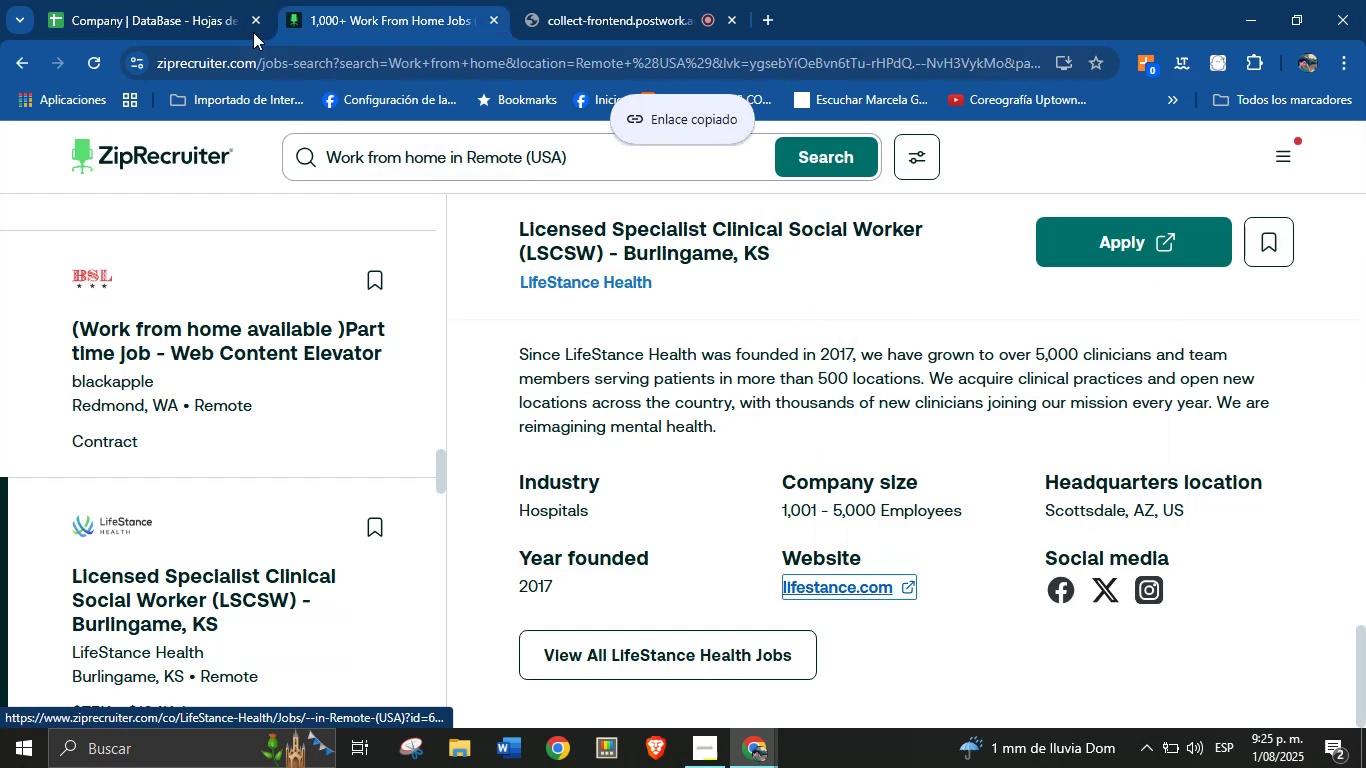 
left_click([189, 0])
 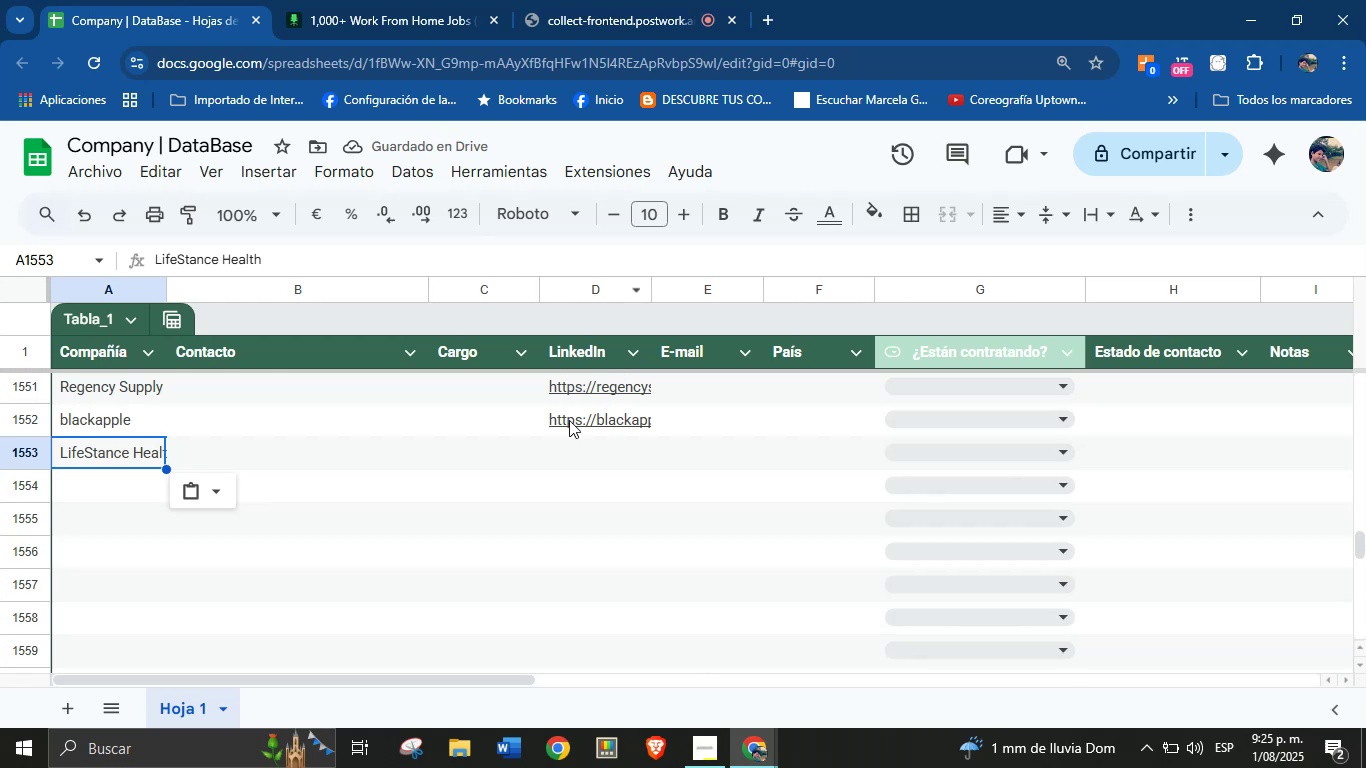 
left_click([555, 446])
 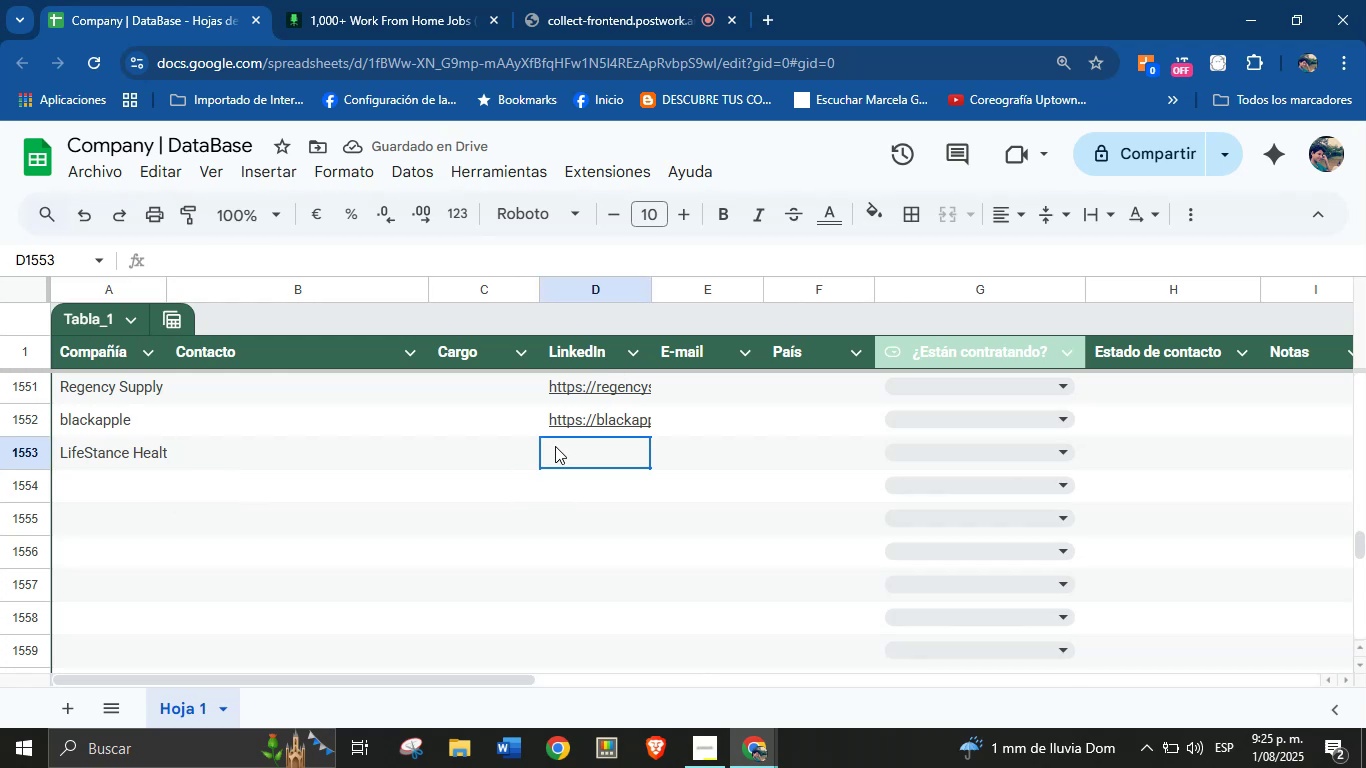 
key(Control+V)
 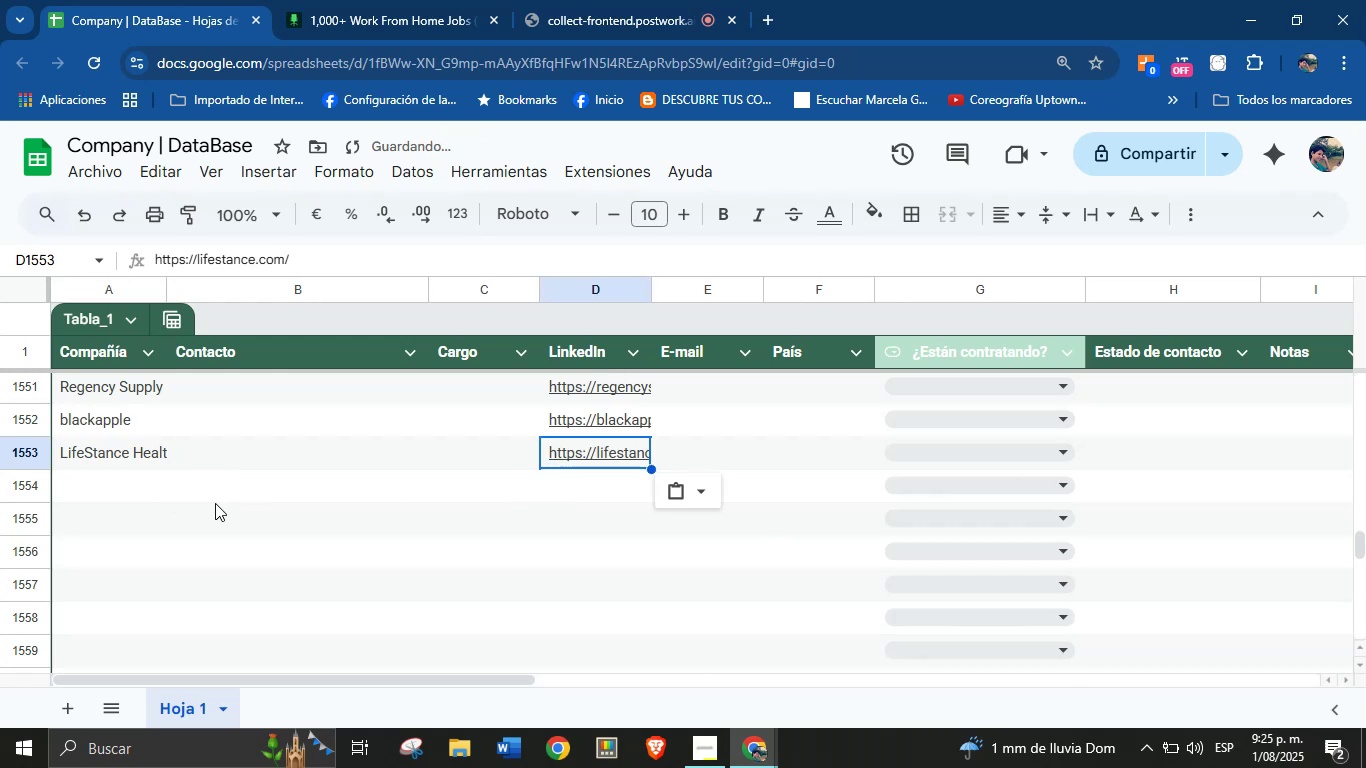 
left_click([154, 498])
 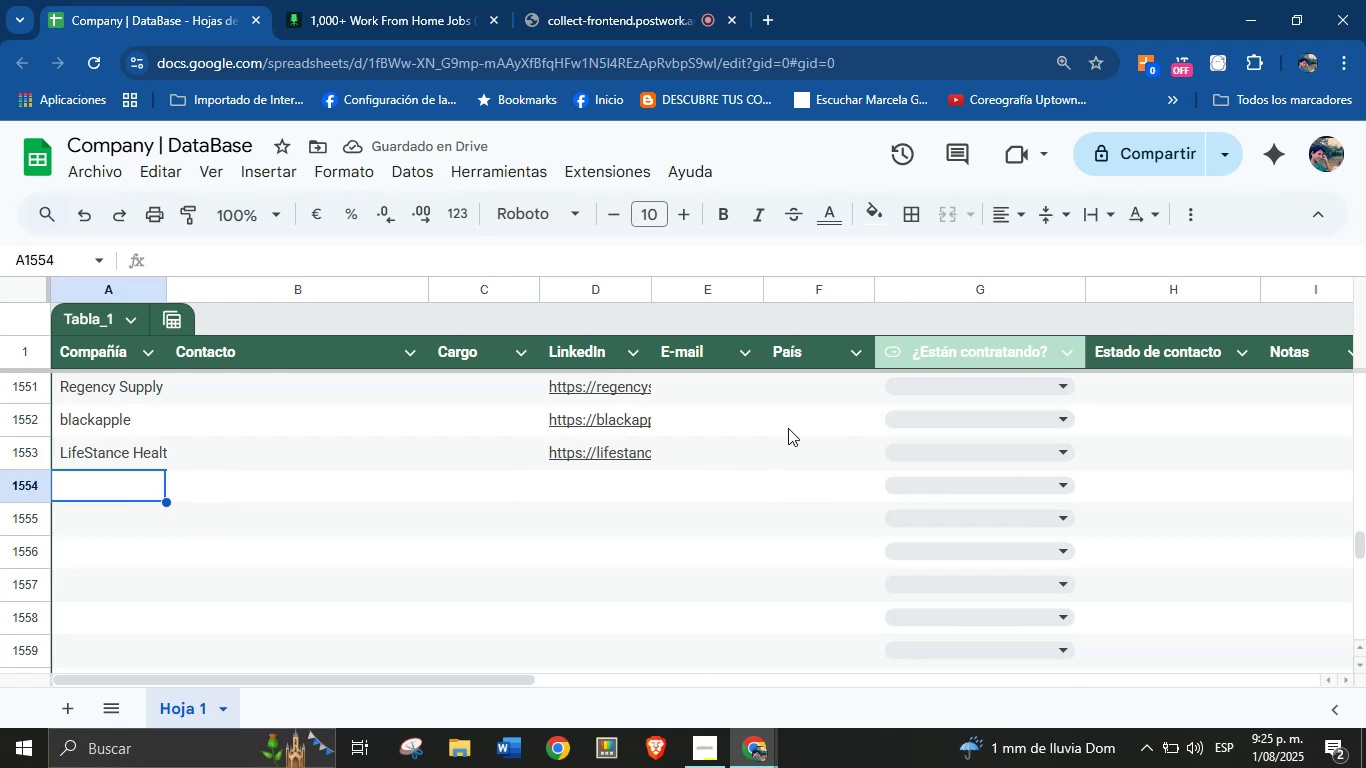 
mouse_move([464, 191])
 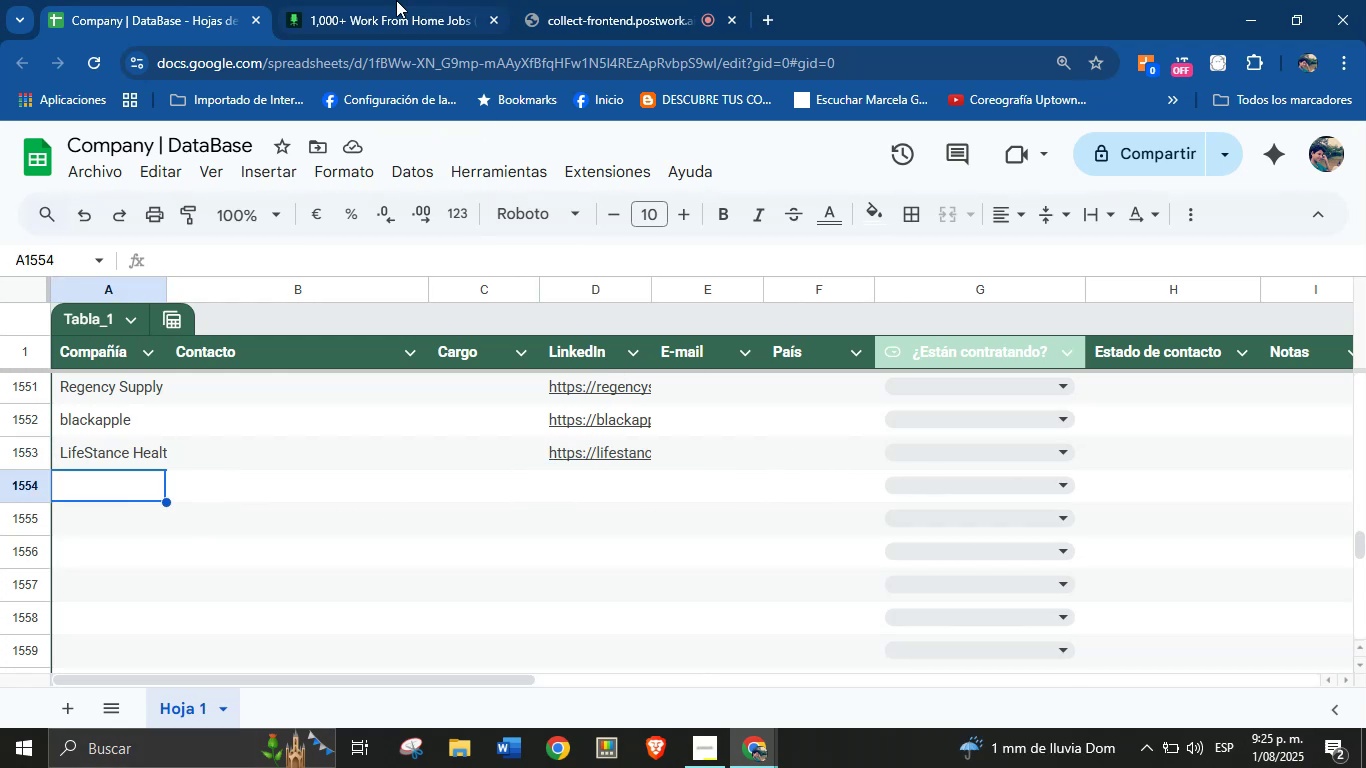 
left_click([395, 0])
 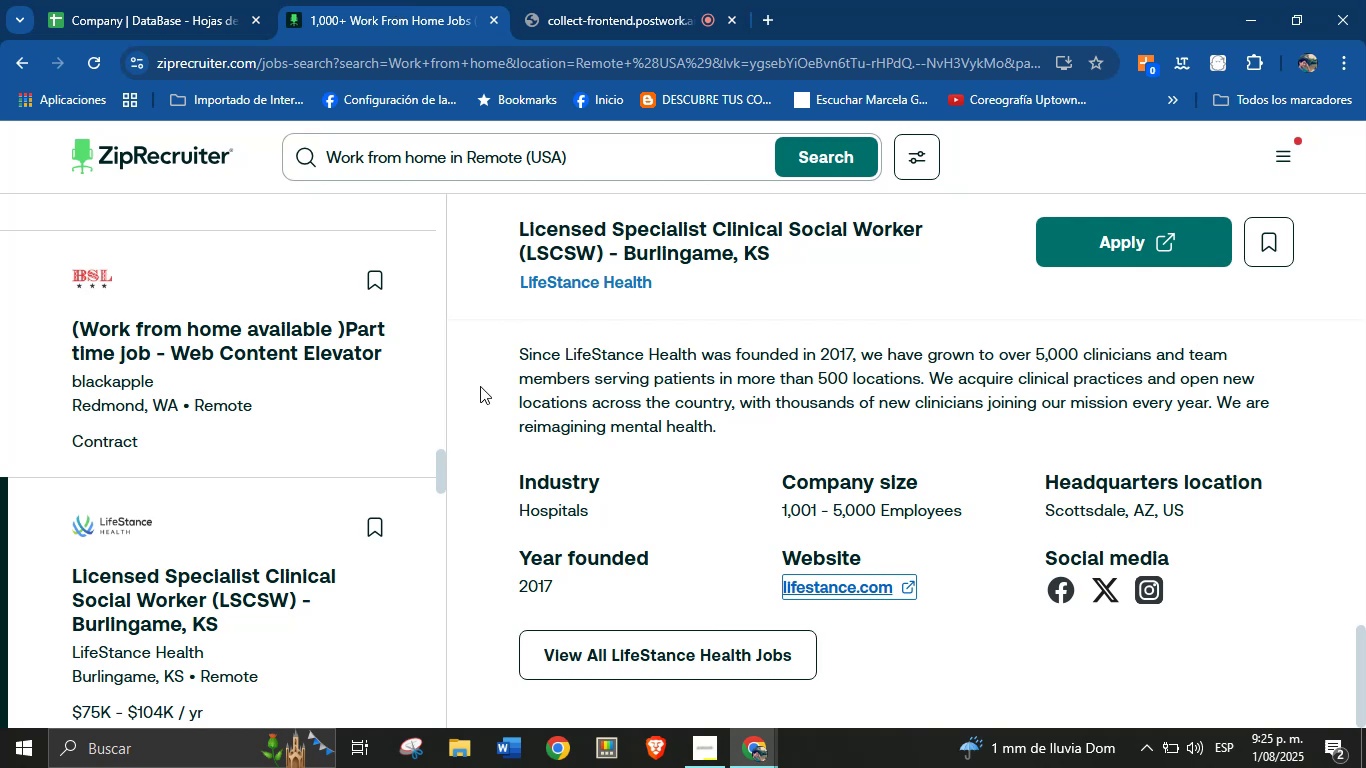 
scroll: coordinate [382, 436], scroll_direction: down, amount: 2.0
 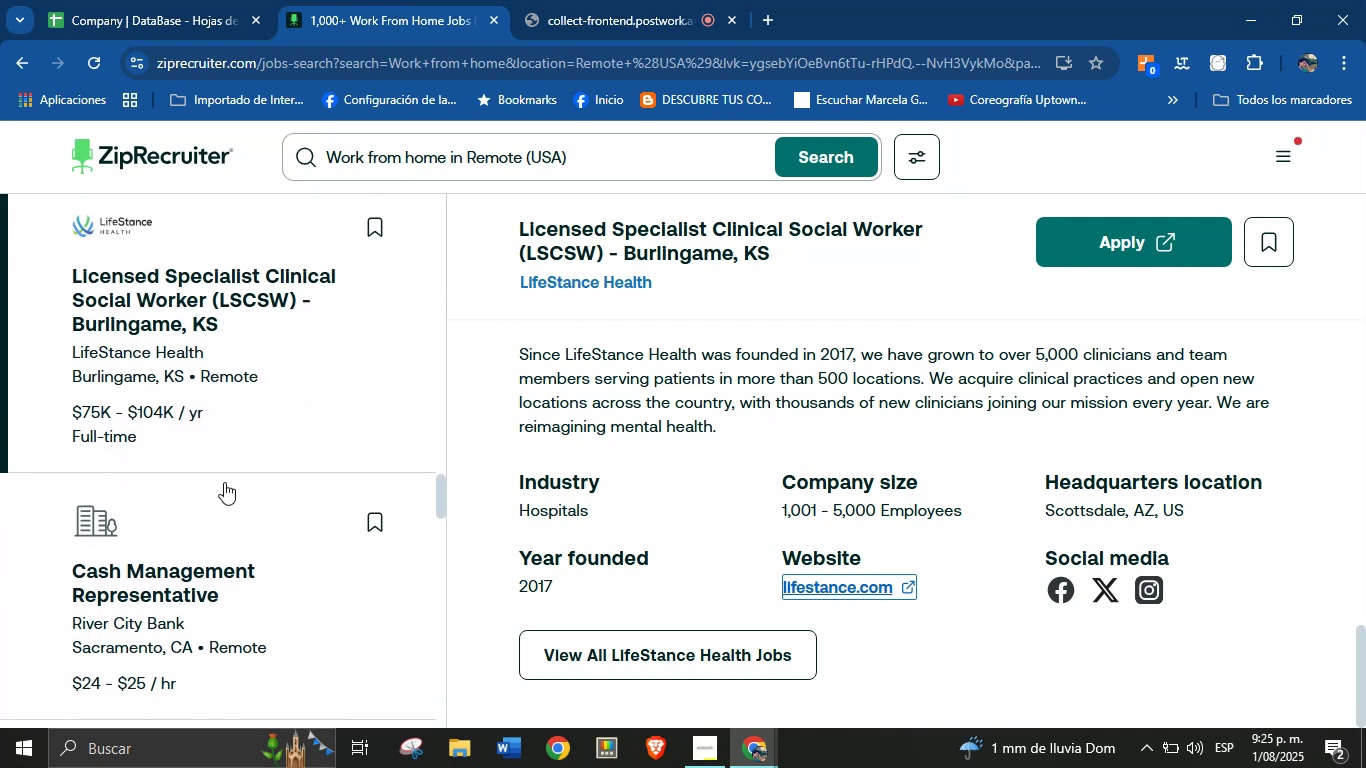 
left_click([187, 517])
 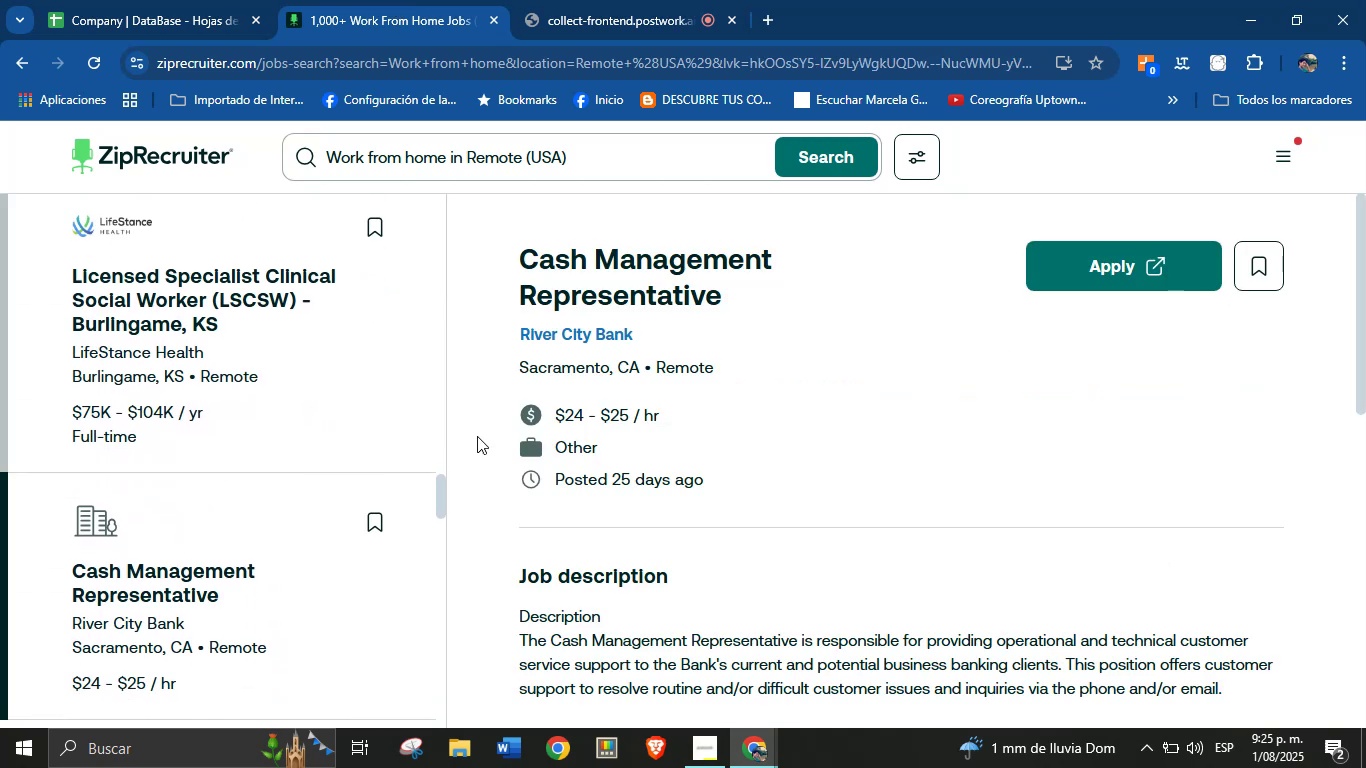 
scroll: coordinate [232, 356], scroll_direction: down, amount: 49.0
 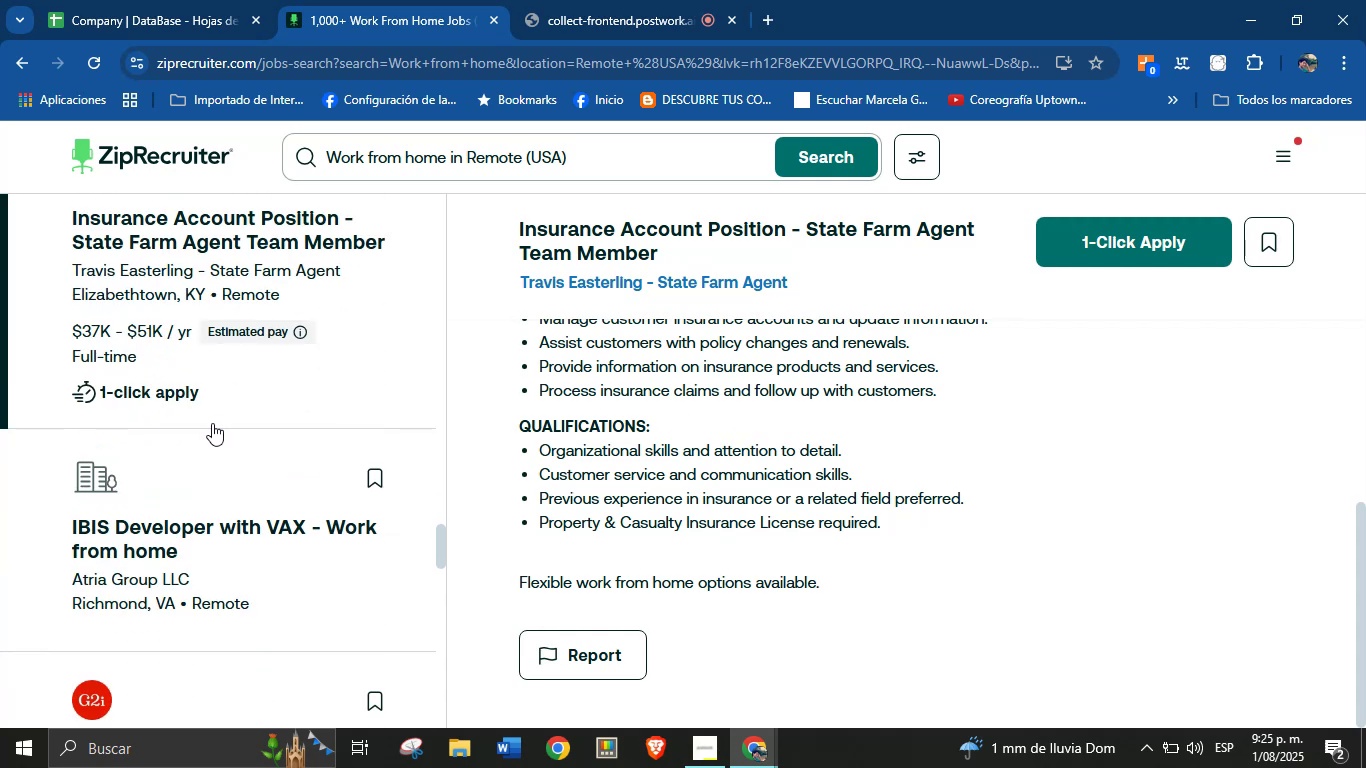 
left_click([208, 450])
 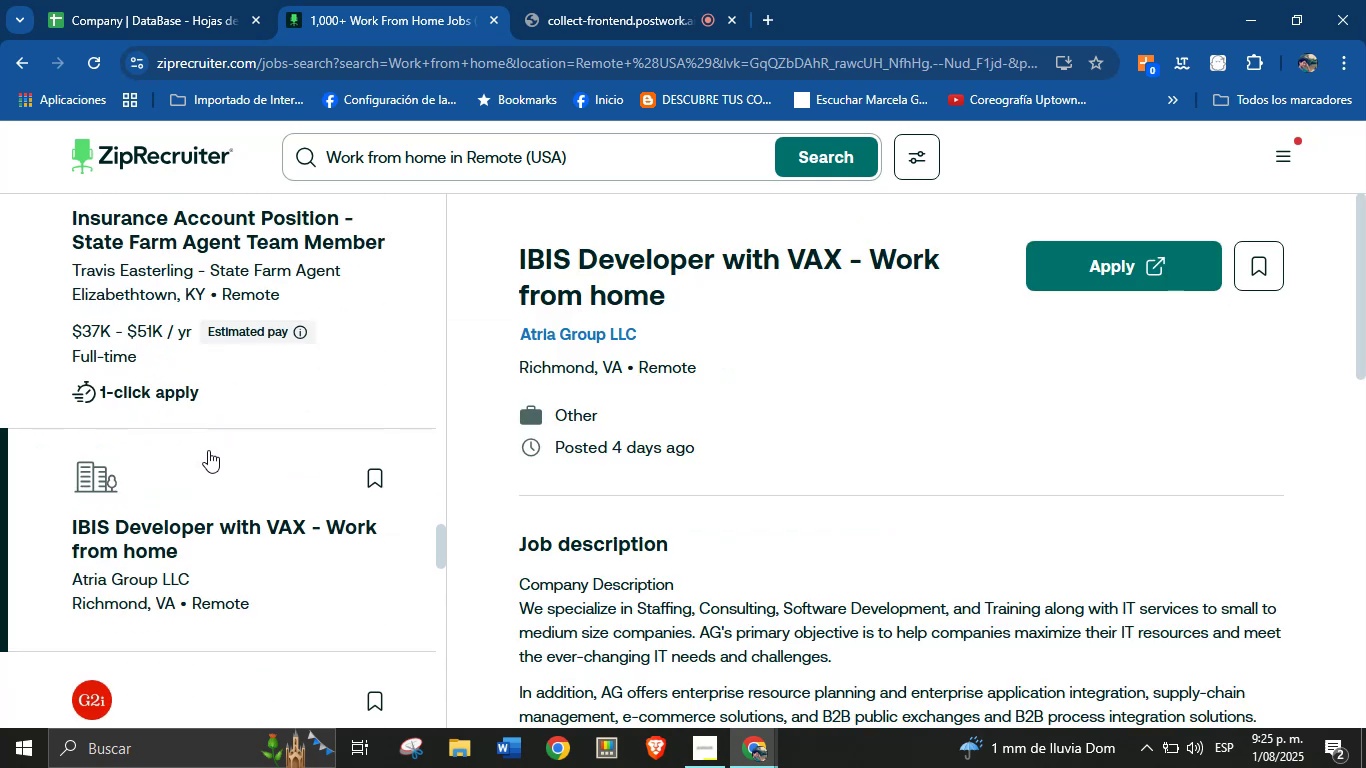 
scroll: coordinate [769, 396], scroll_direction: down, amount: 56.0
 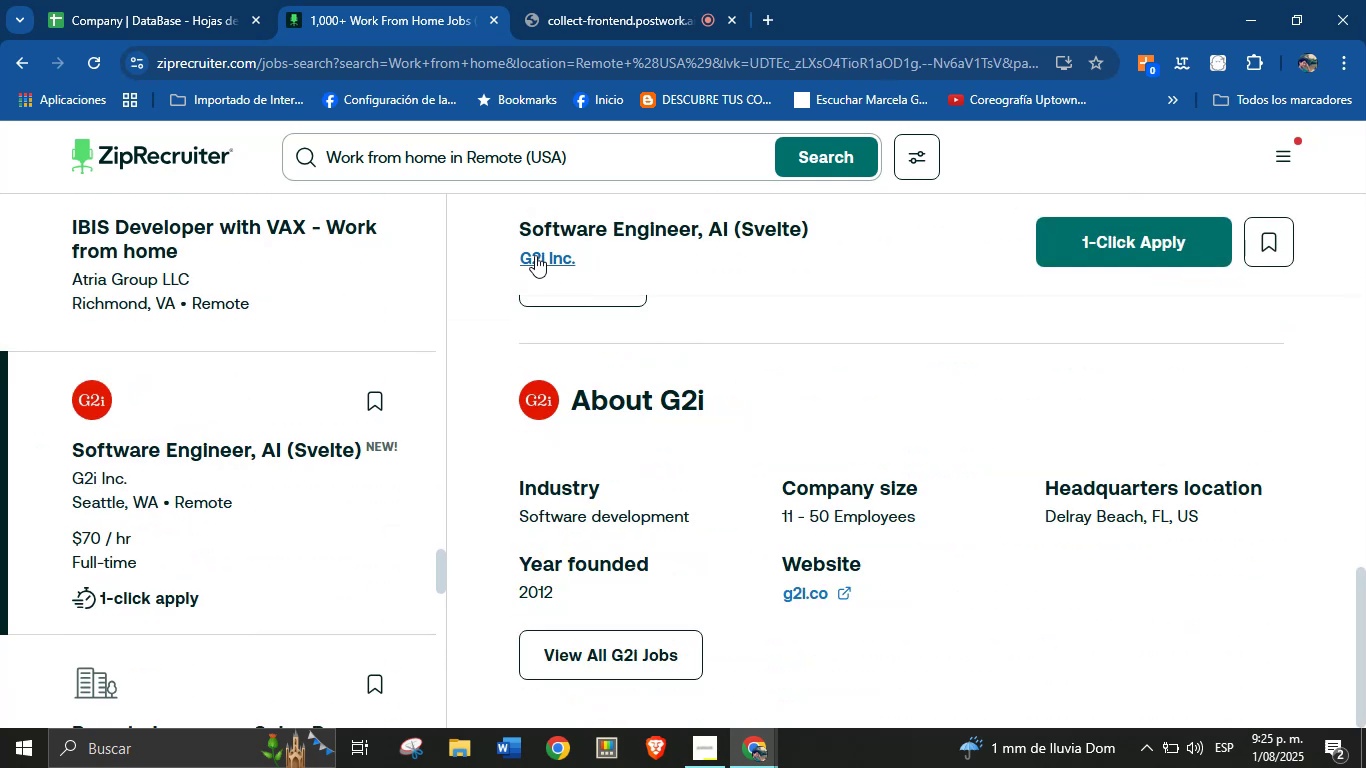 
left_click_drag(start_coordinate=[503, 255], to_coordinate=[581, 271])
 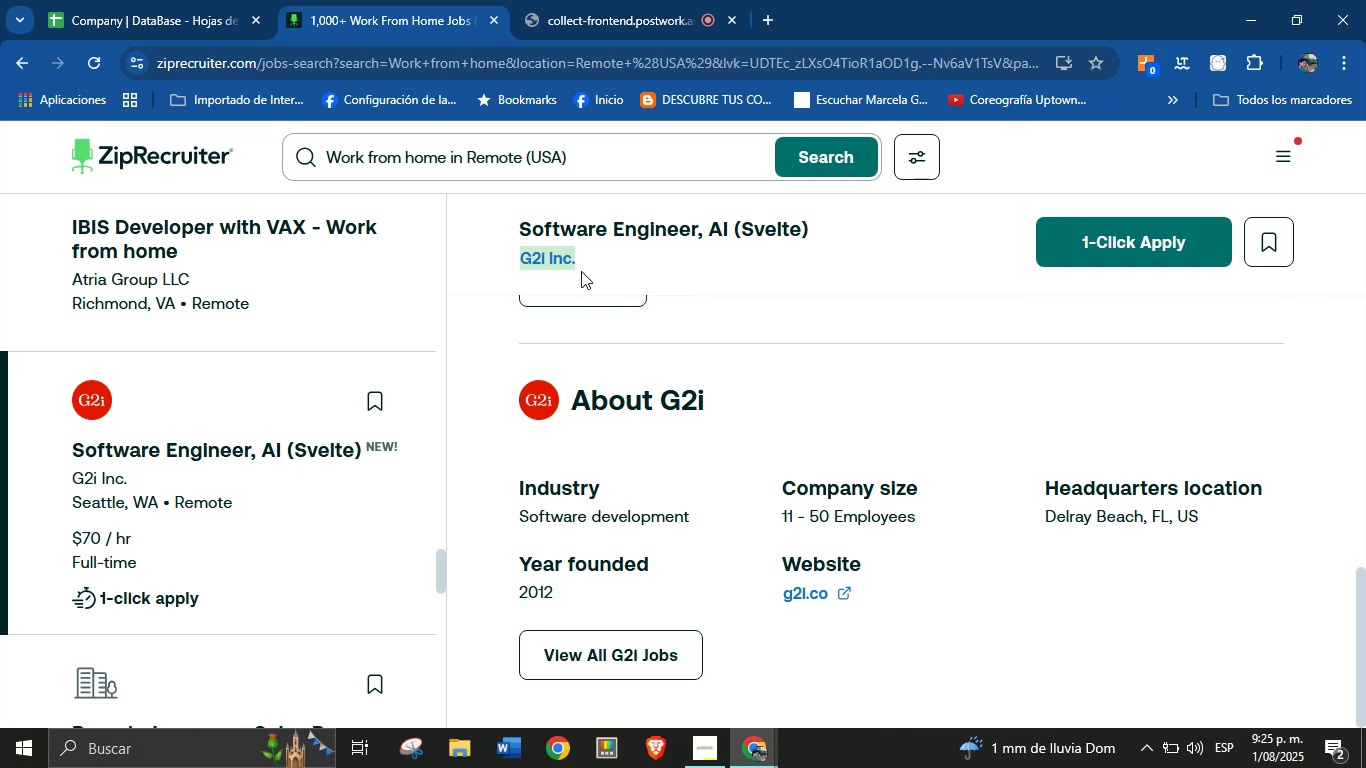 
key(Control+C)
 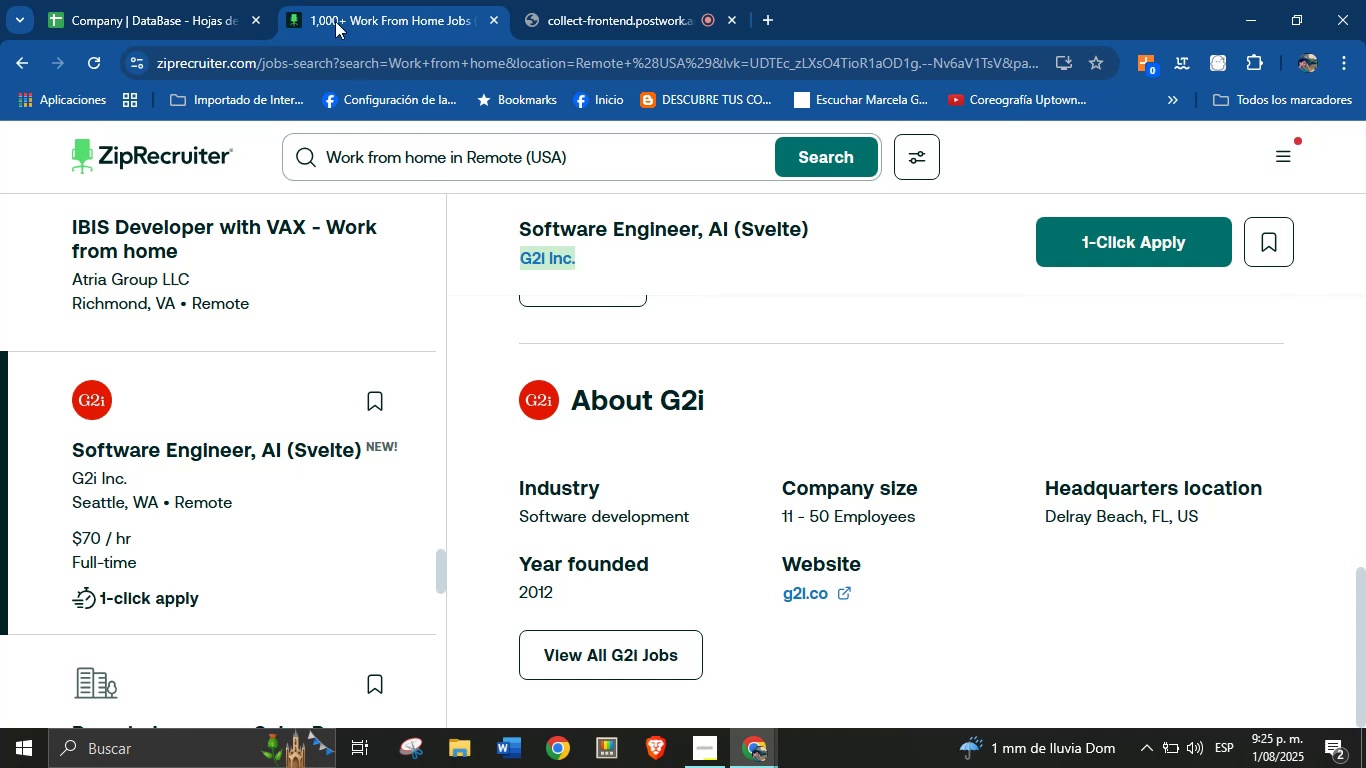 
left_click([188, 0])
 